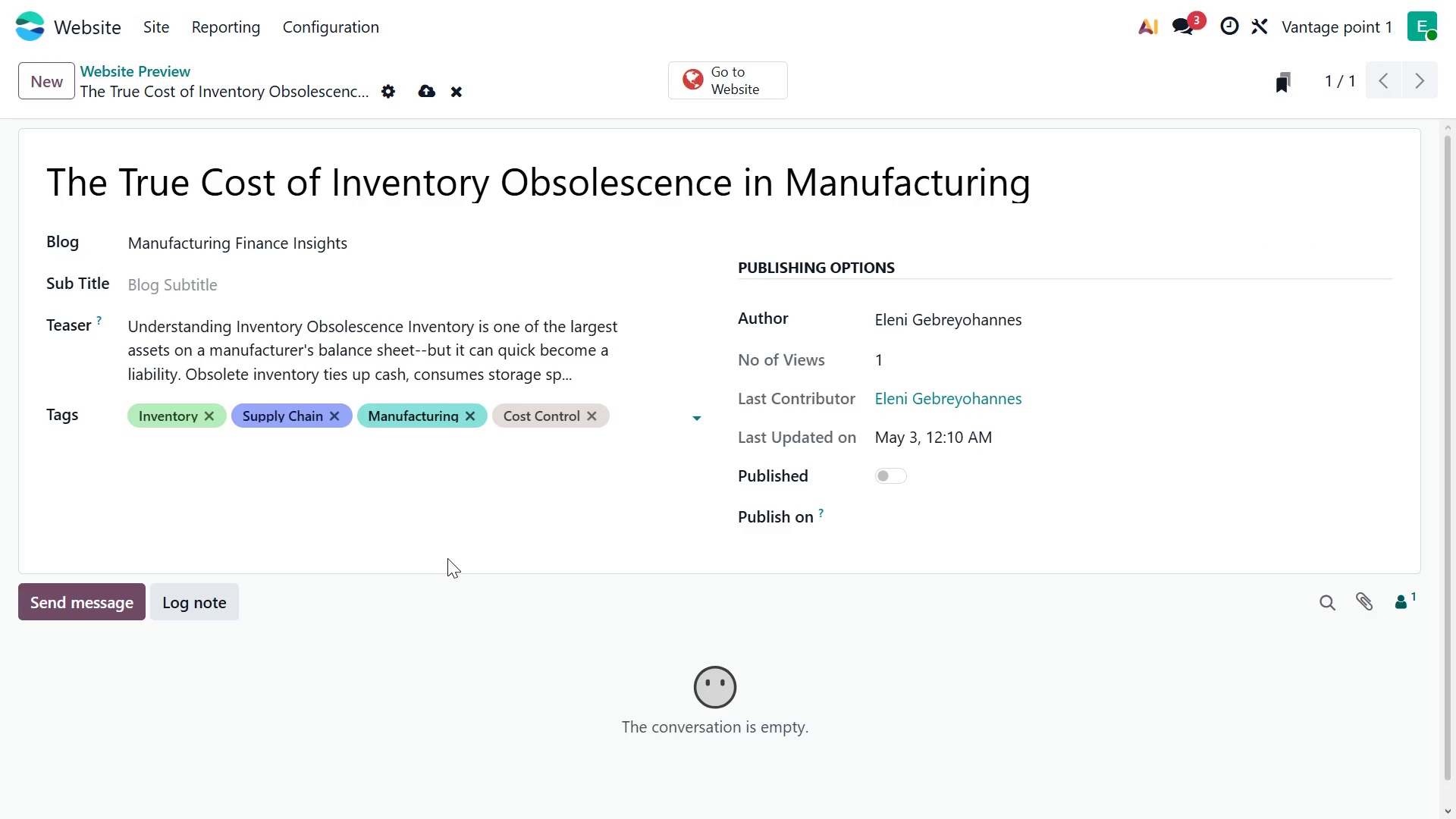 
left_click([422, 92])
 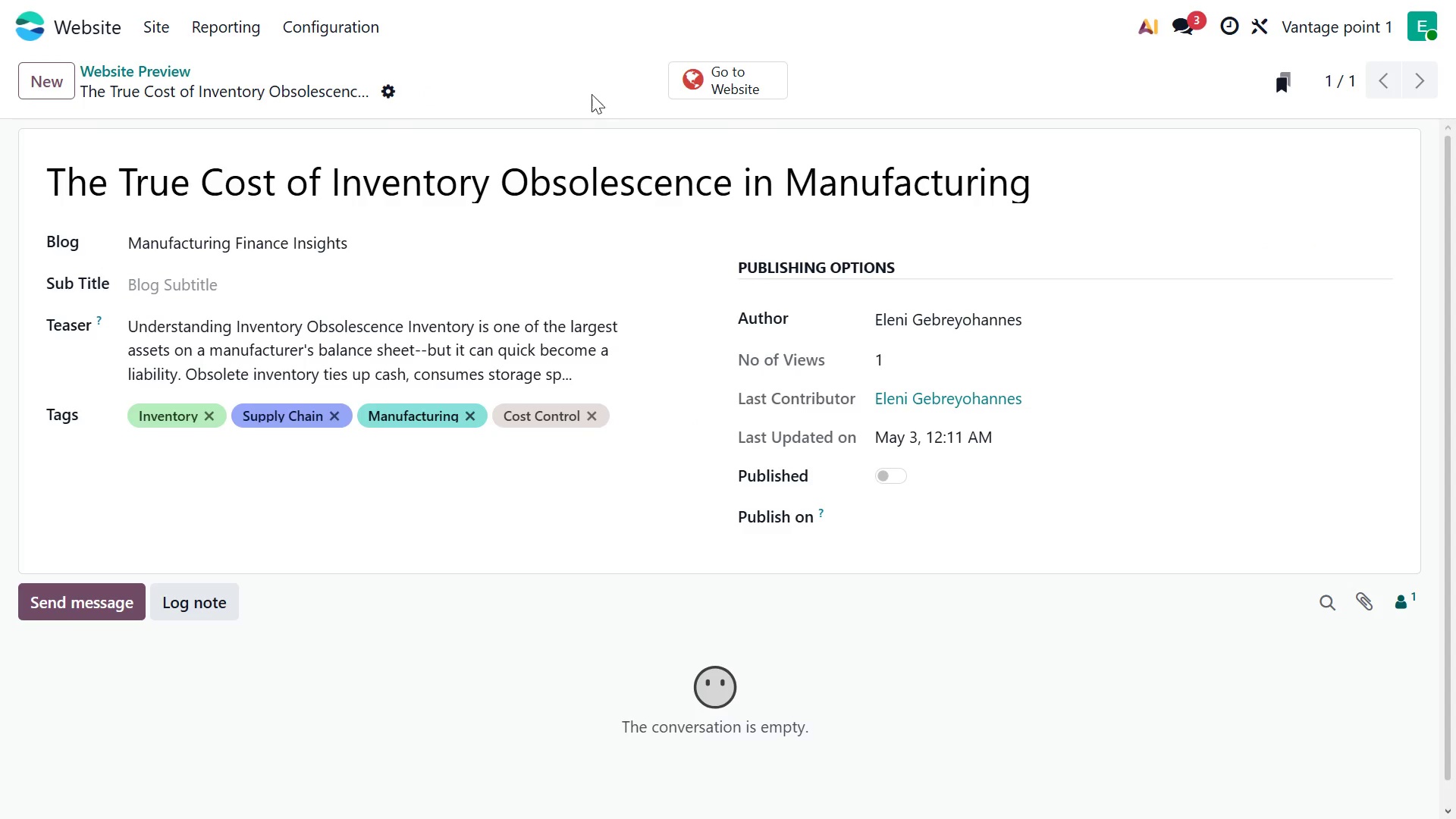 
left_click([707, 84])
 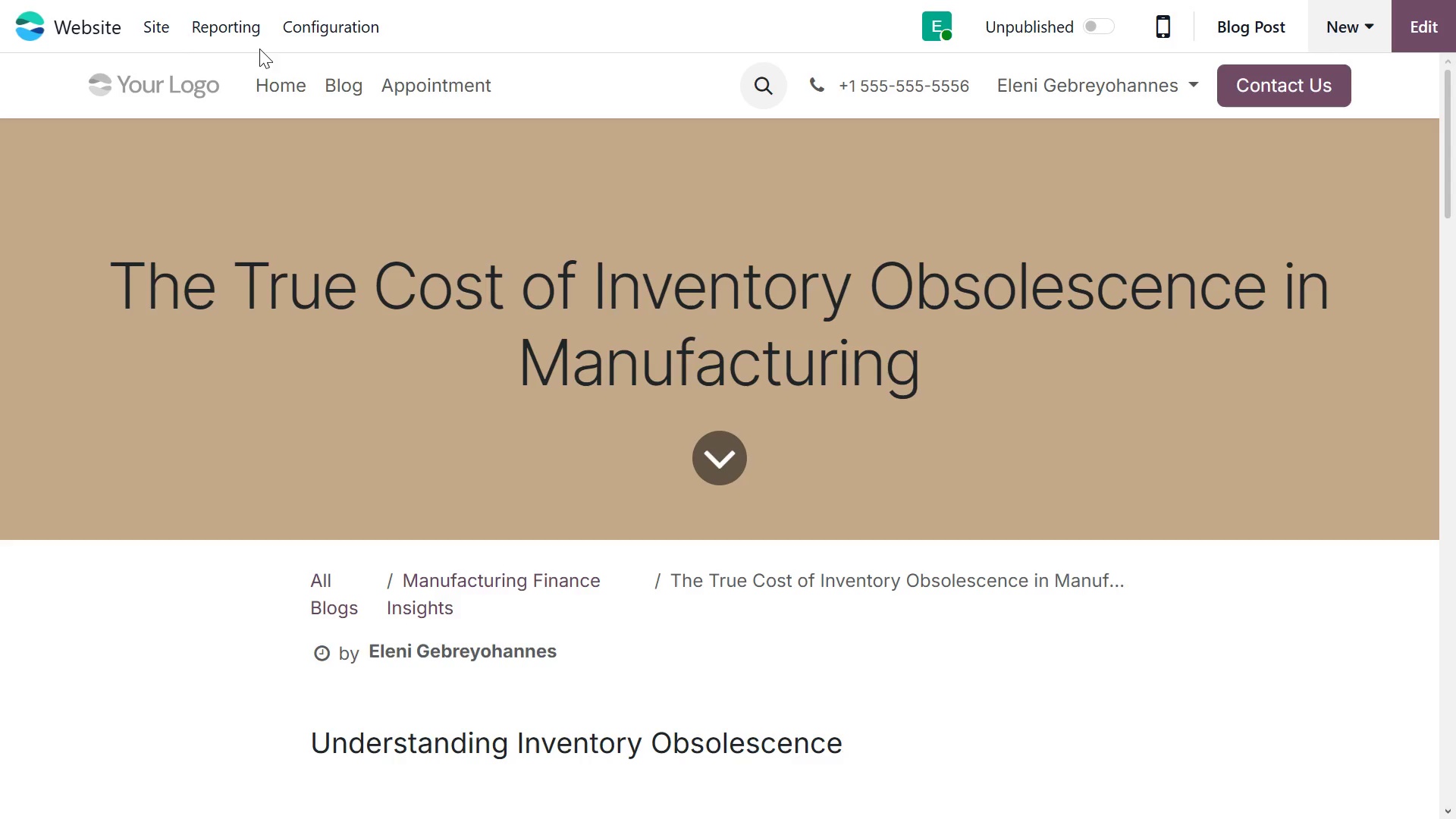 
left_click([168, 35])
 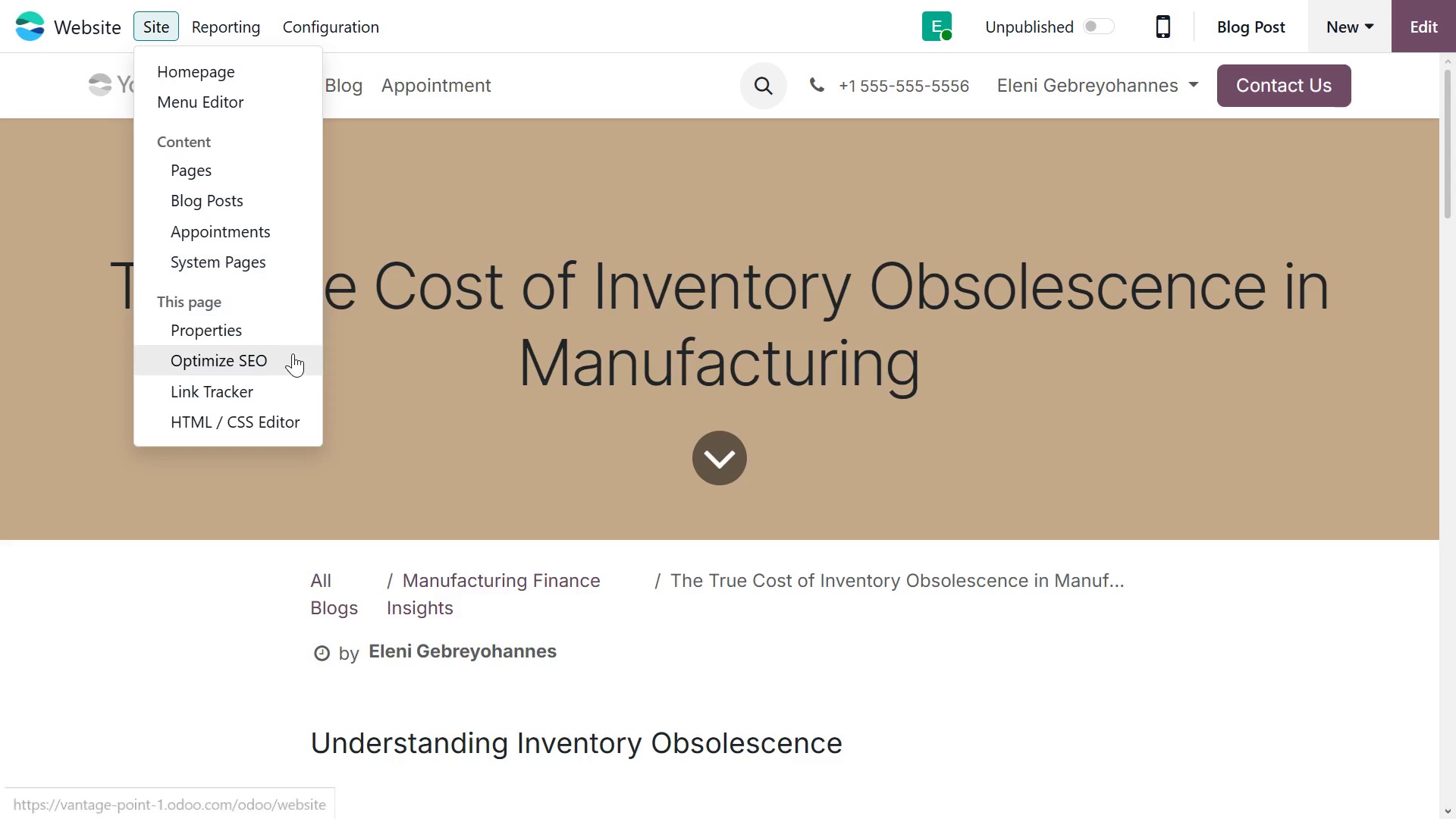 
left_click([291, 356])
 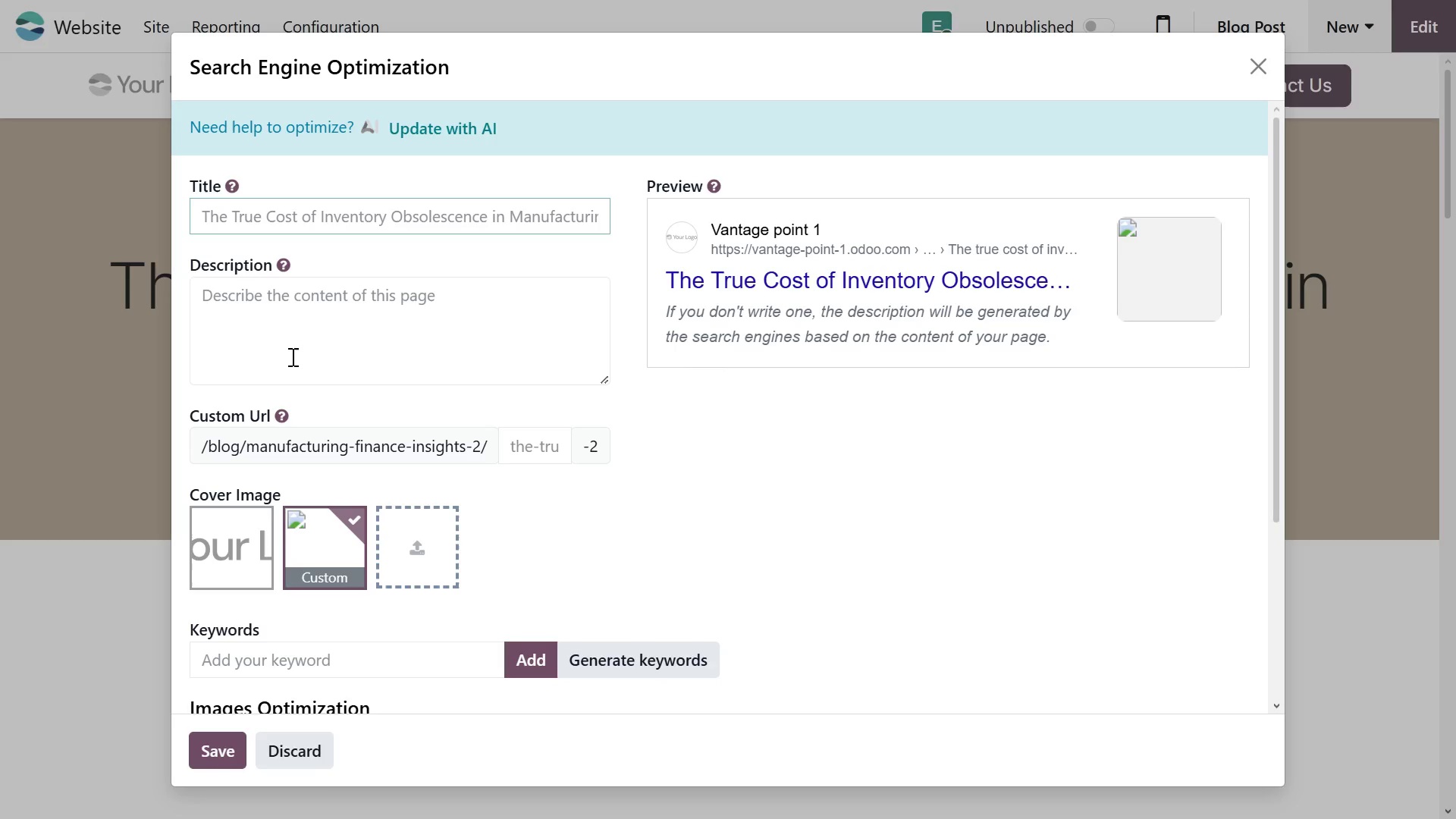 
type(Inventory Obsolescence Costs in Manufacturing)
 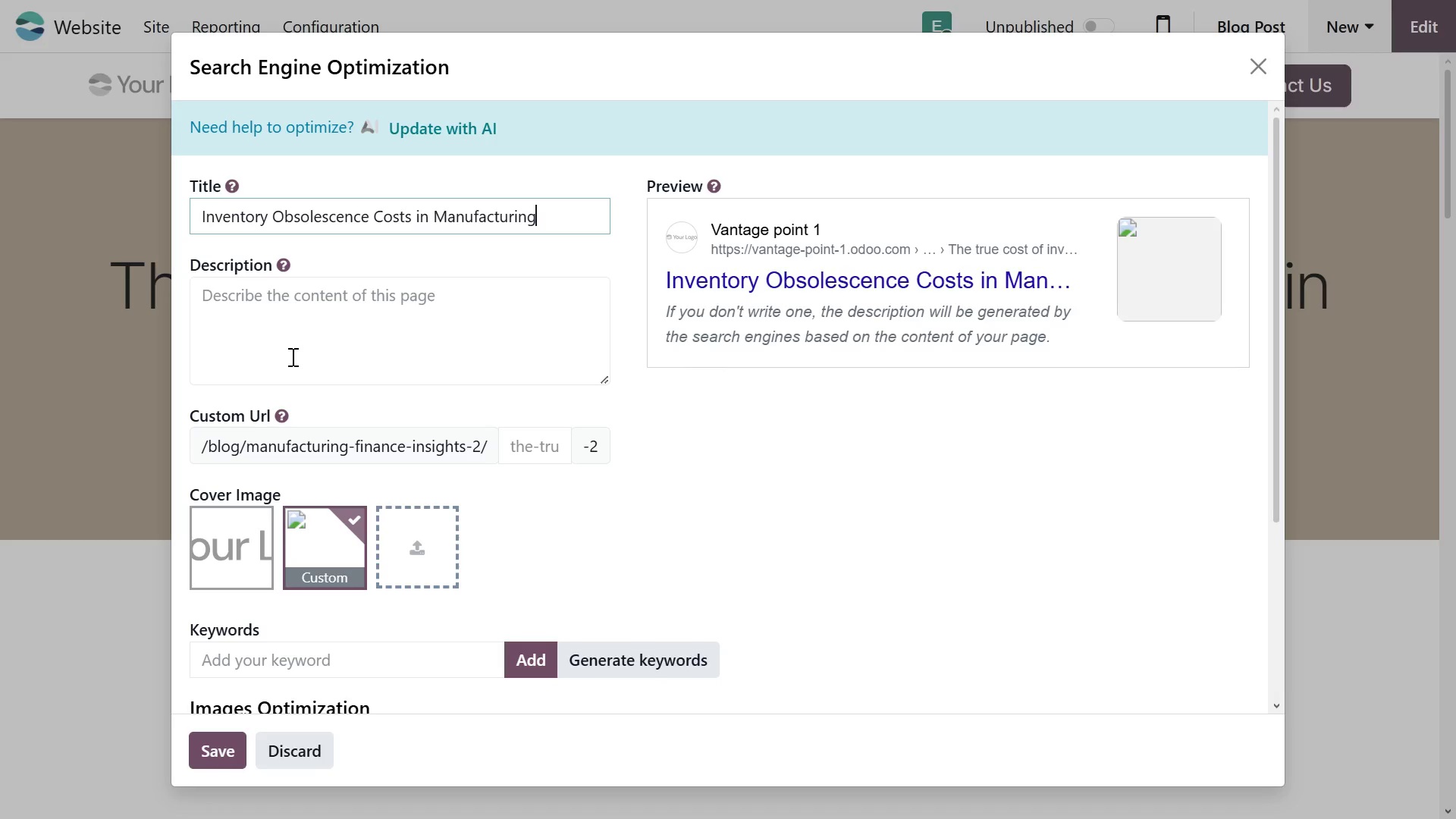 
type(: CFO insights)
 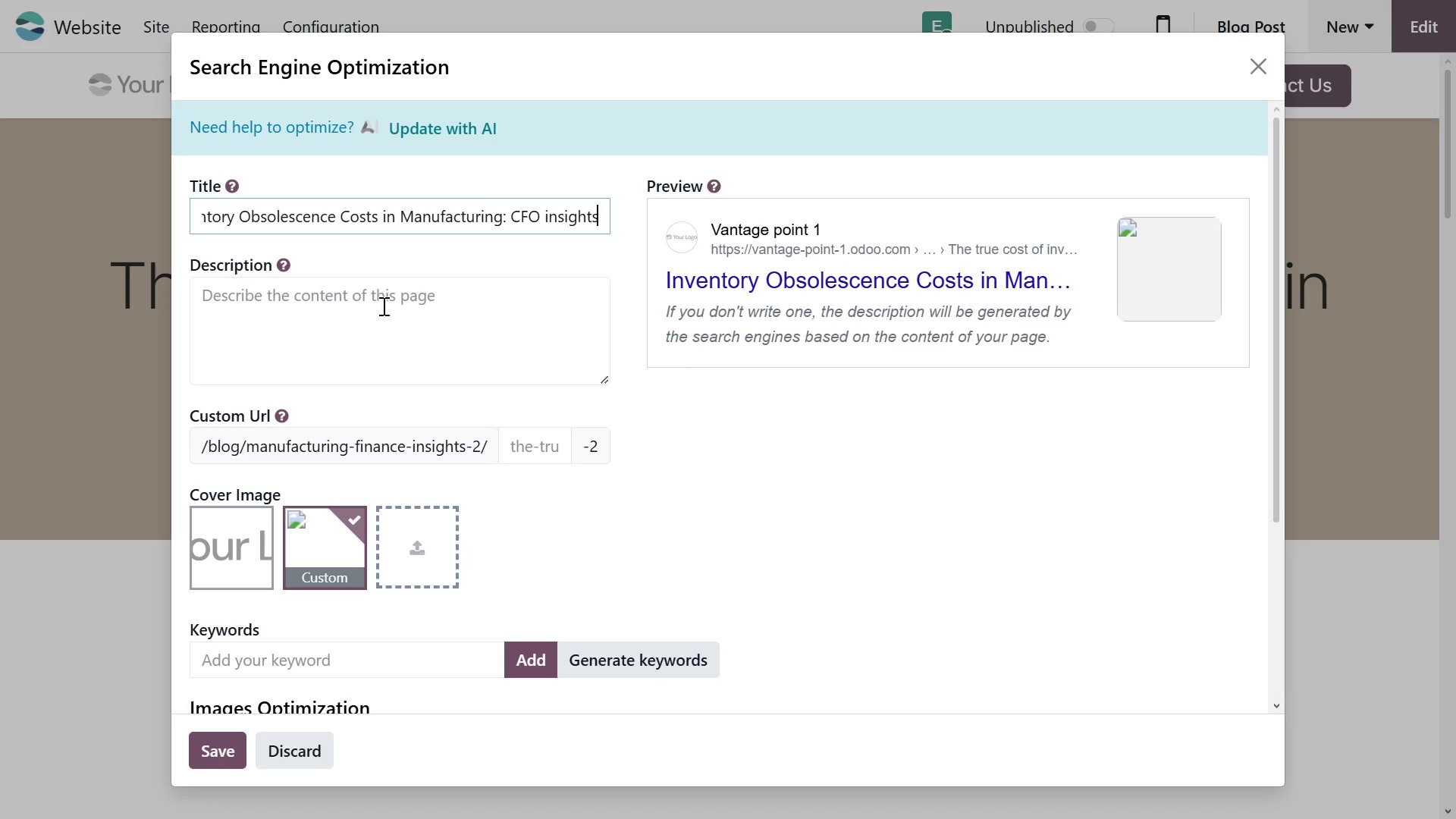 
left_click([371, 321])
 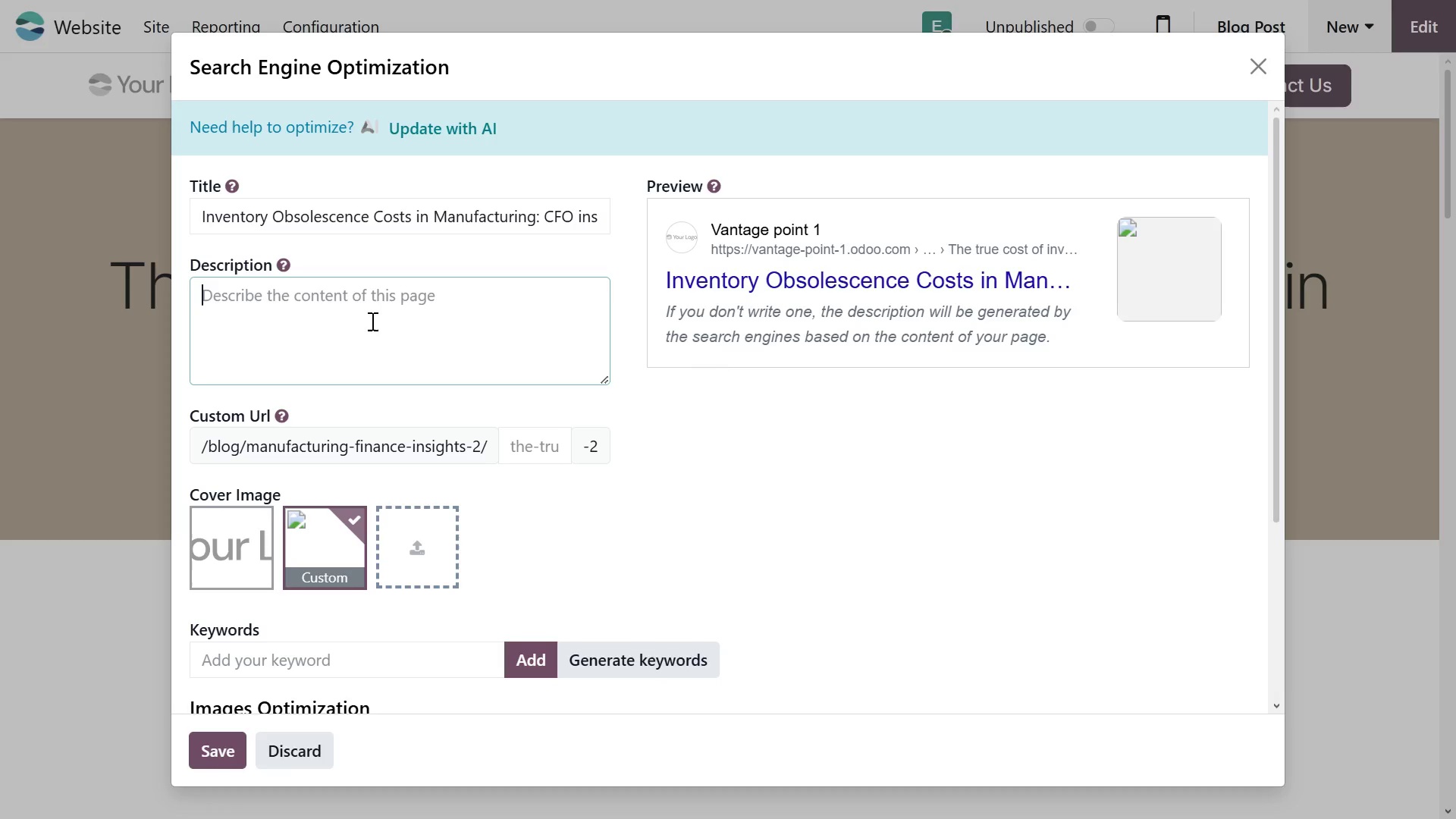 
type(Discover the hidden )
 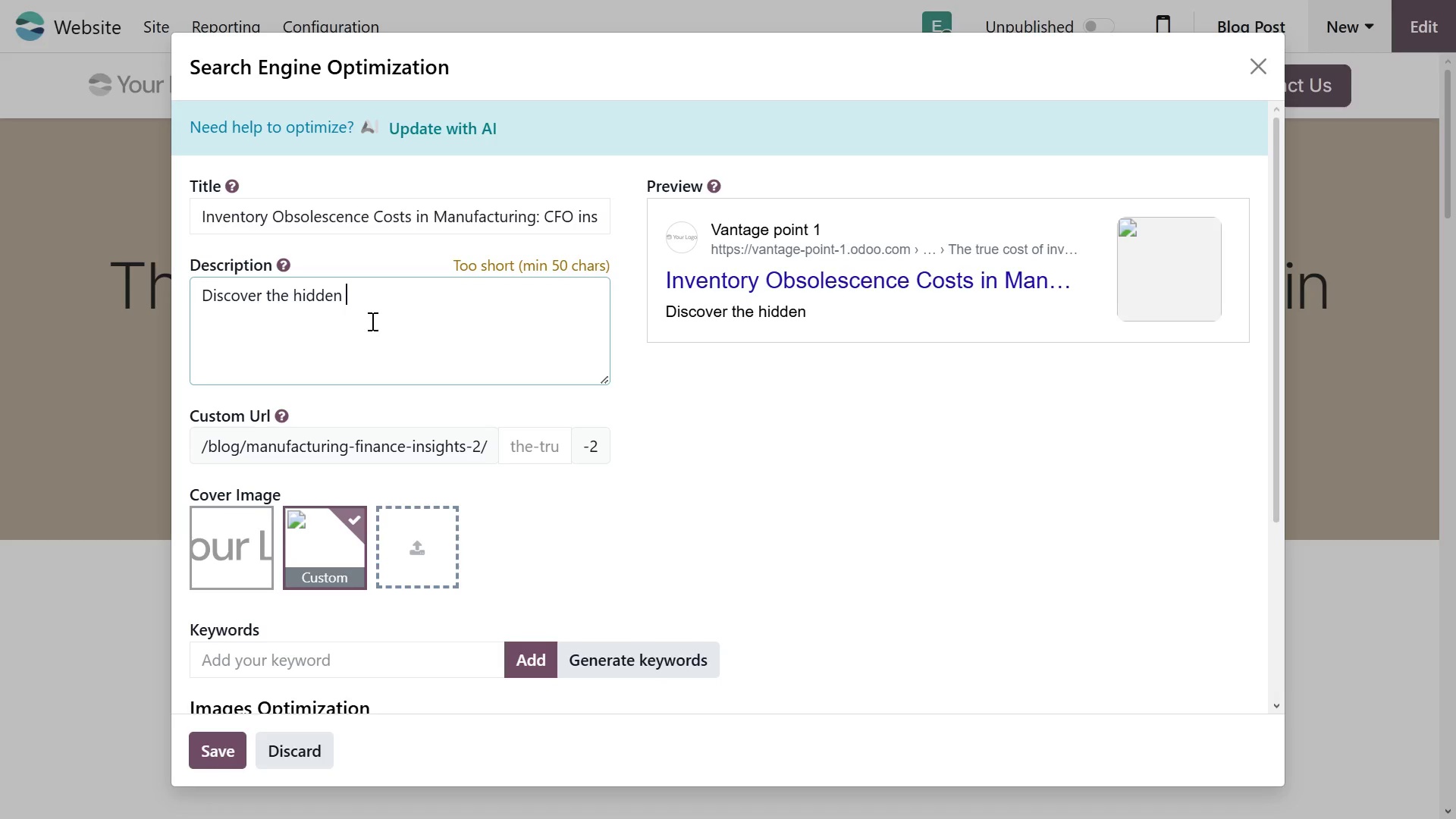 
type(costs of obsolete )
 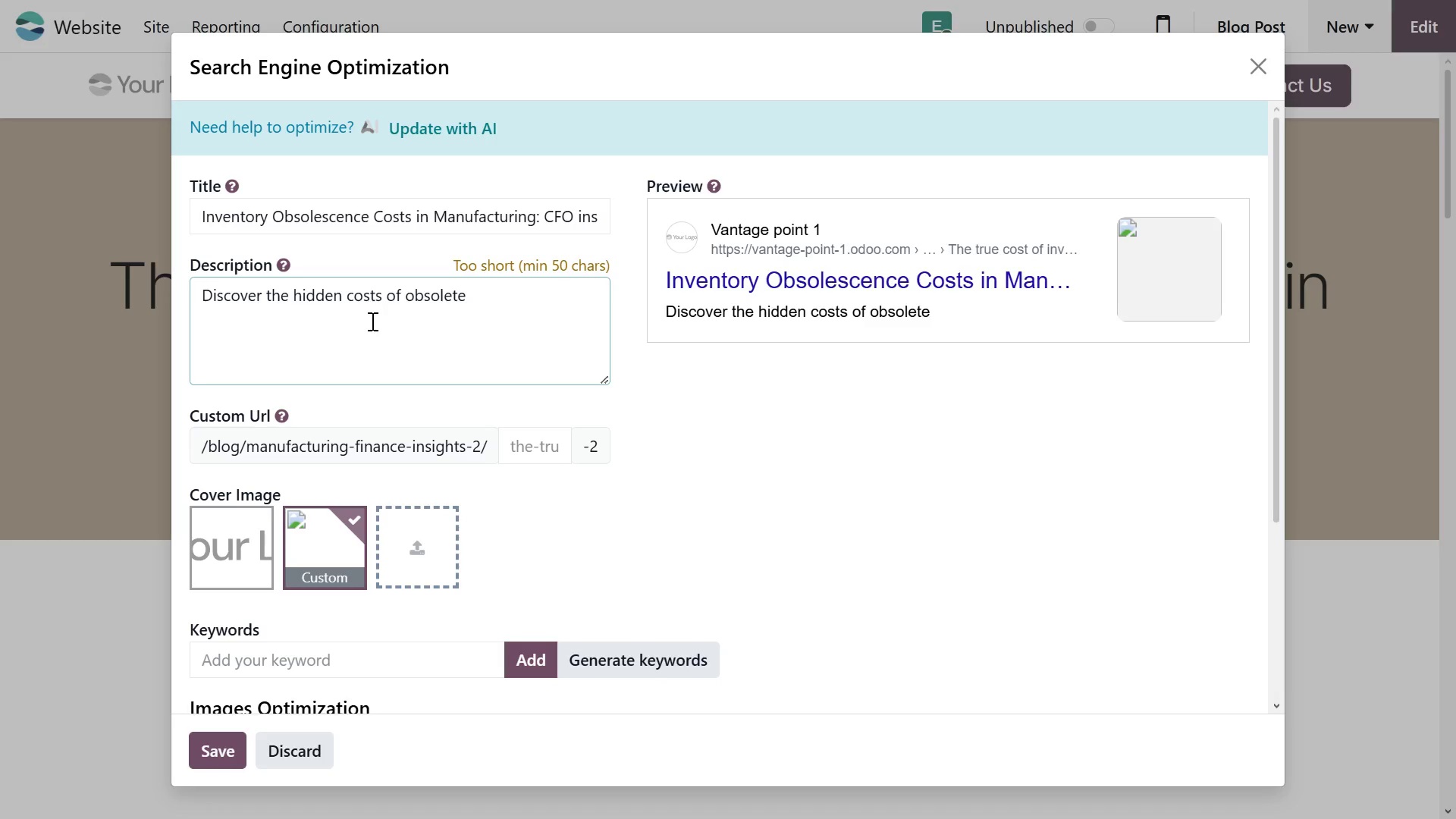 
type(inventory and how )
 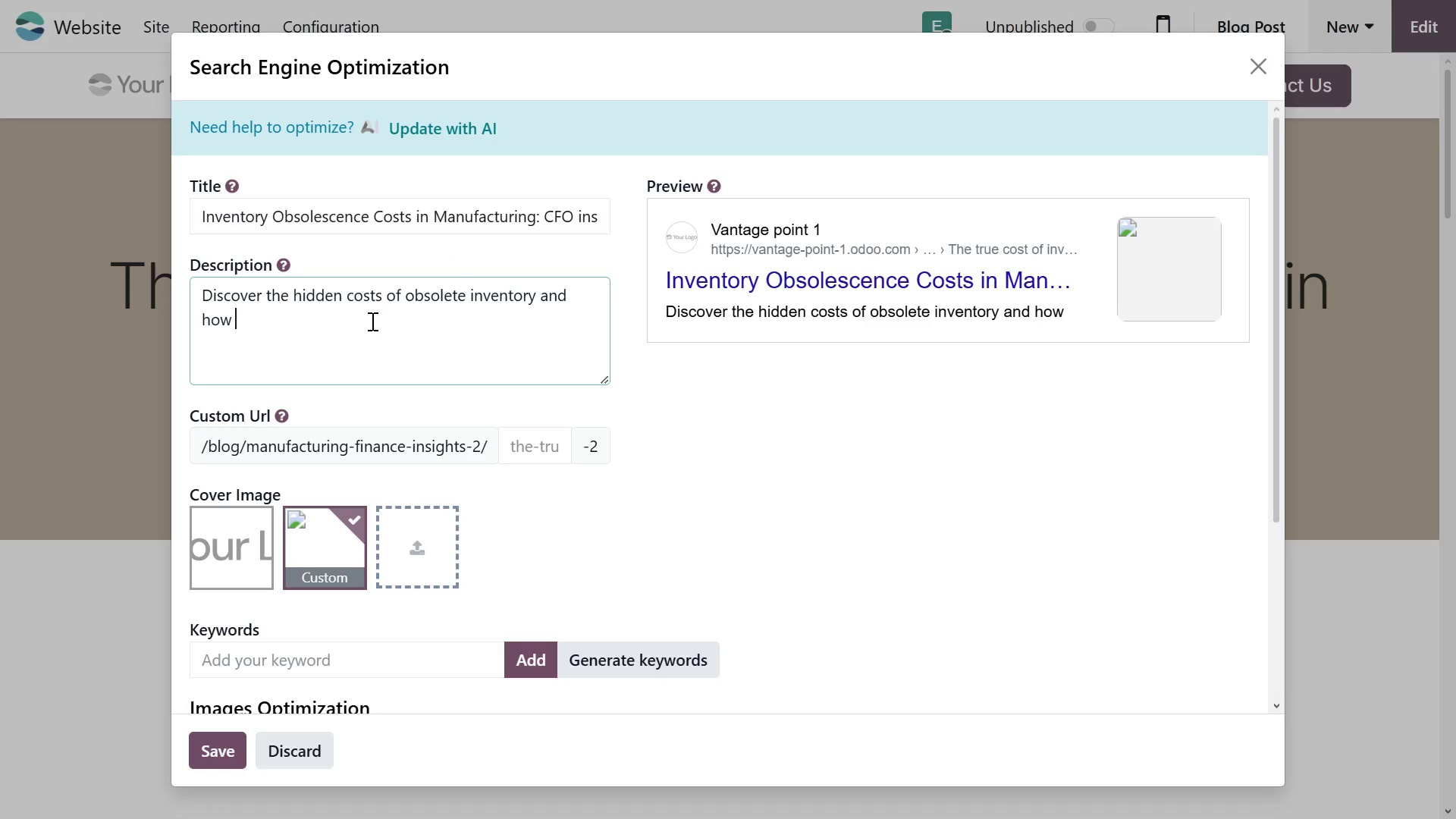 
type(manufacturers can impri)
key(Backspace)
type(ove inventory management  ans )
key(Backspace)
key(Backspace)
type(d cash flow)
 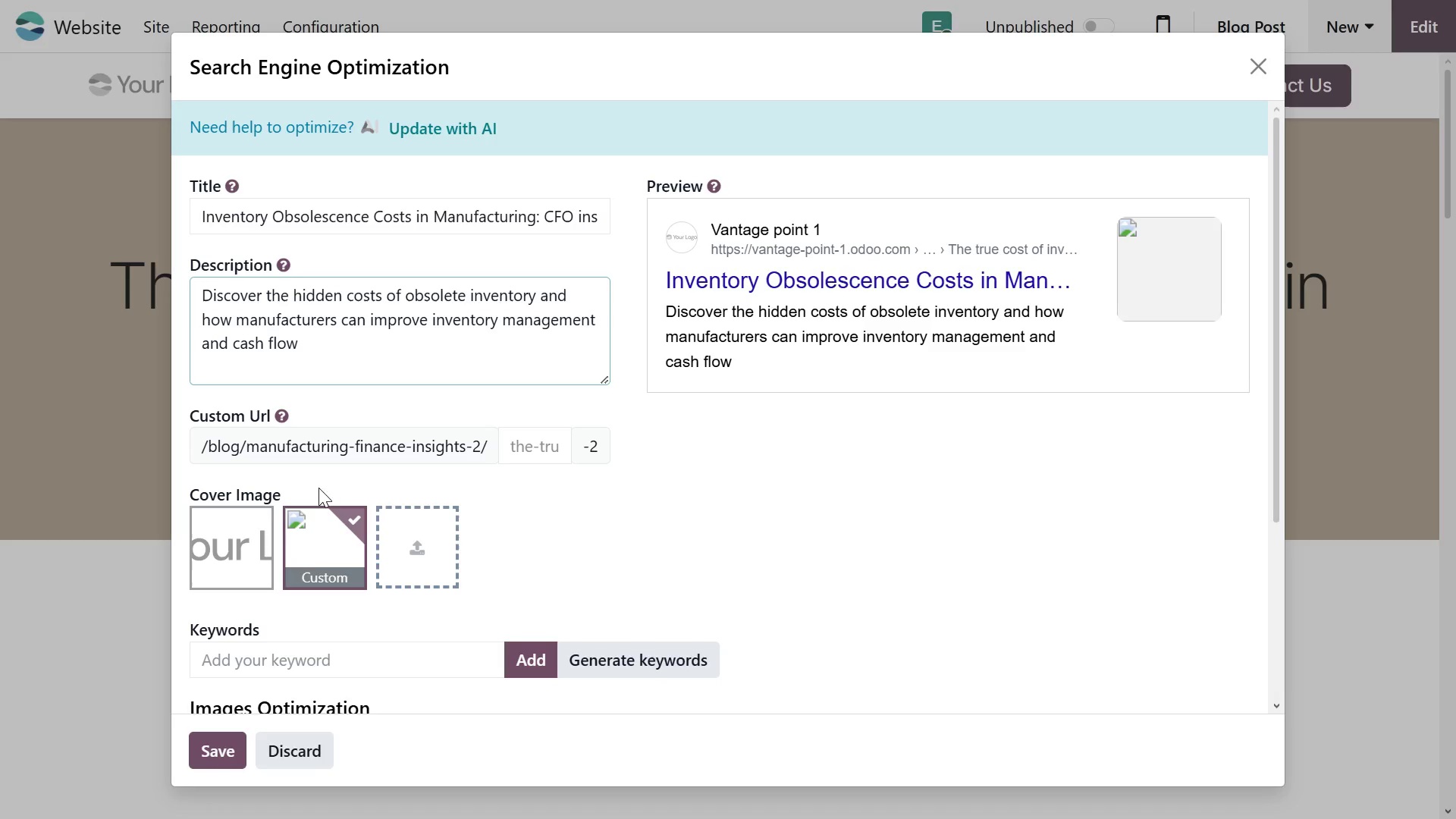 
left_click([322, 648])
 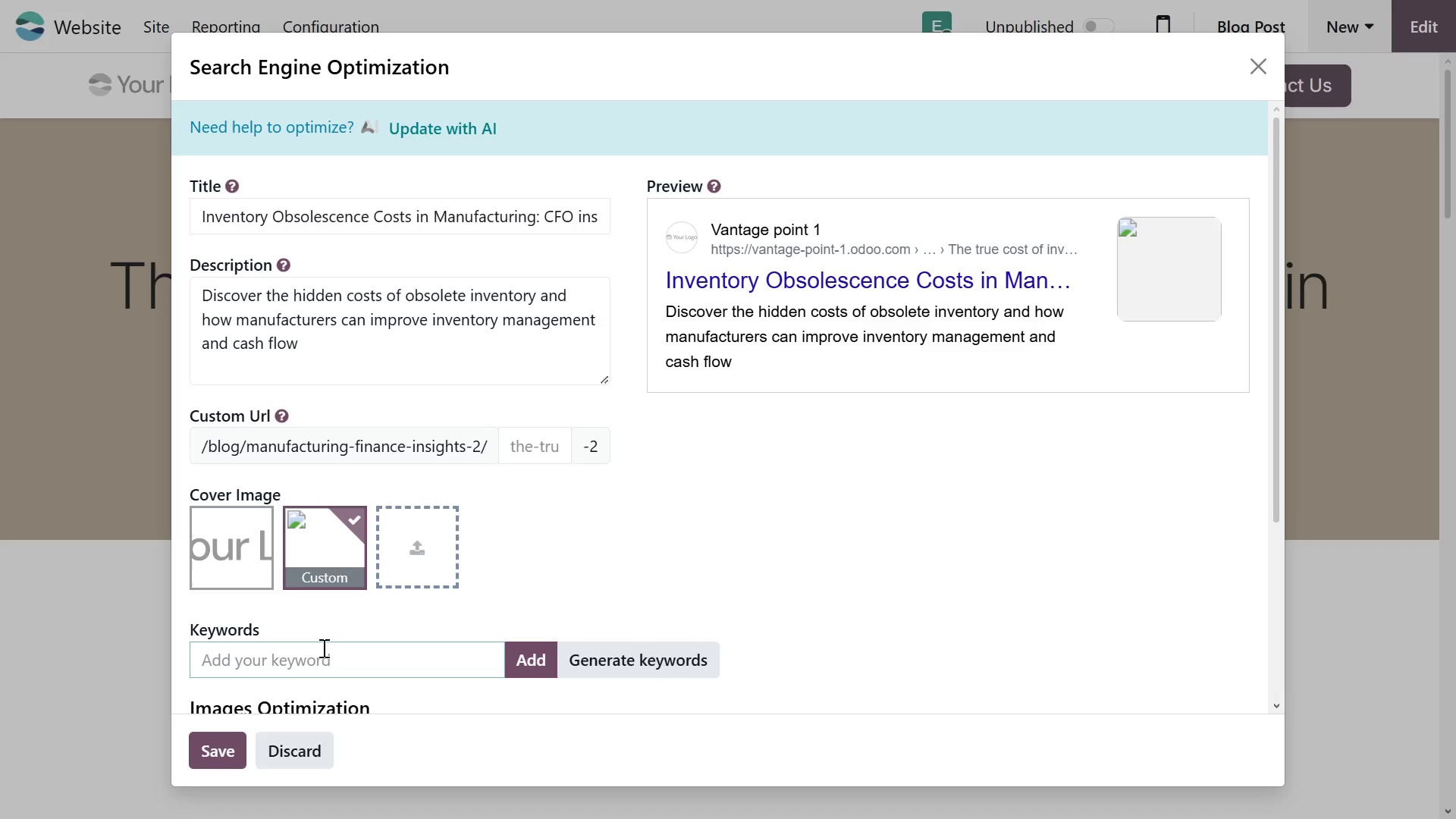 
type(inventory management)
 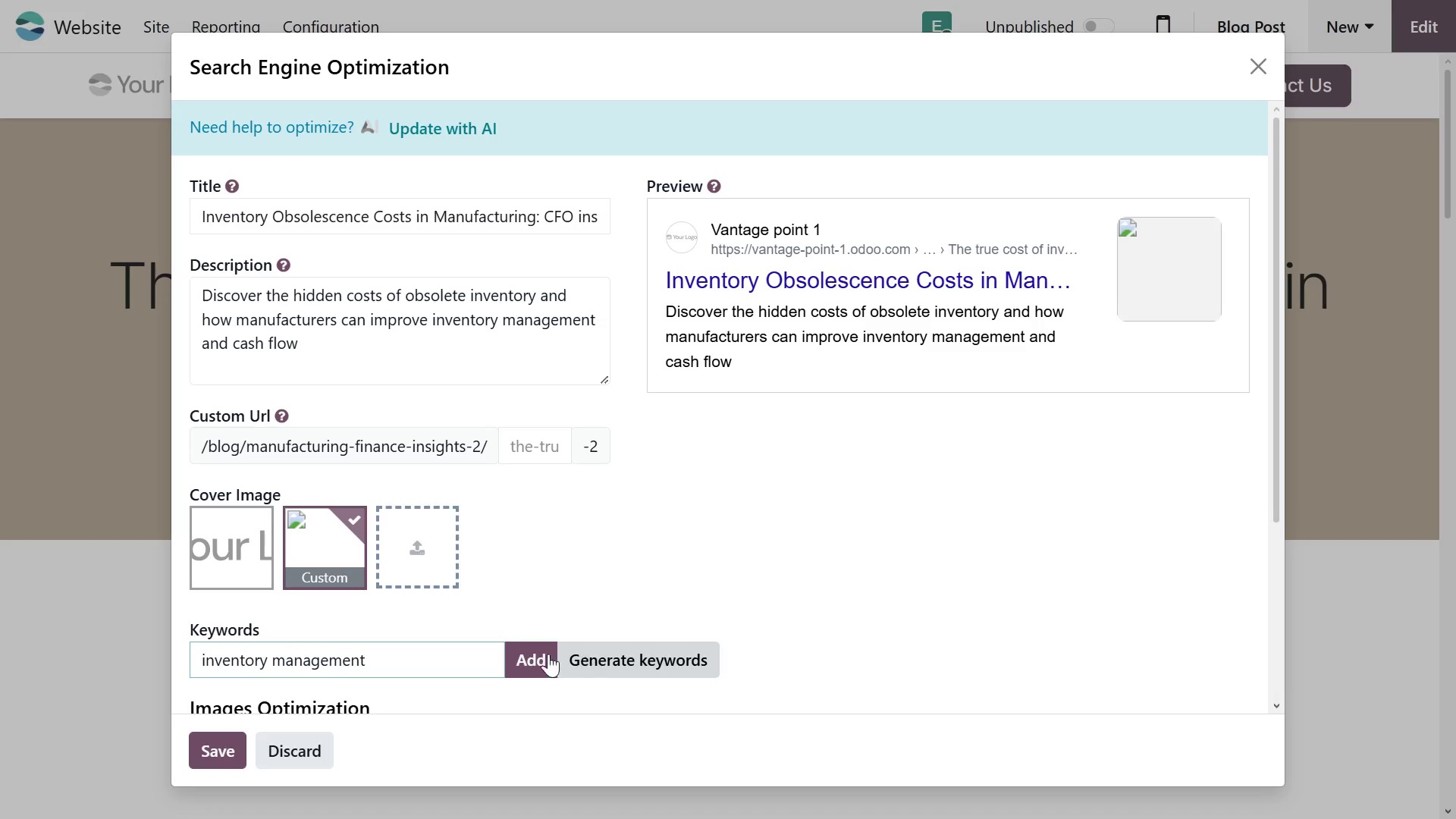 
left_click([518, 655])
 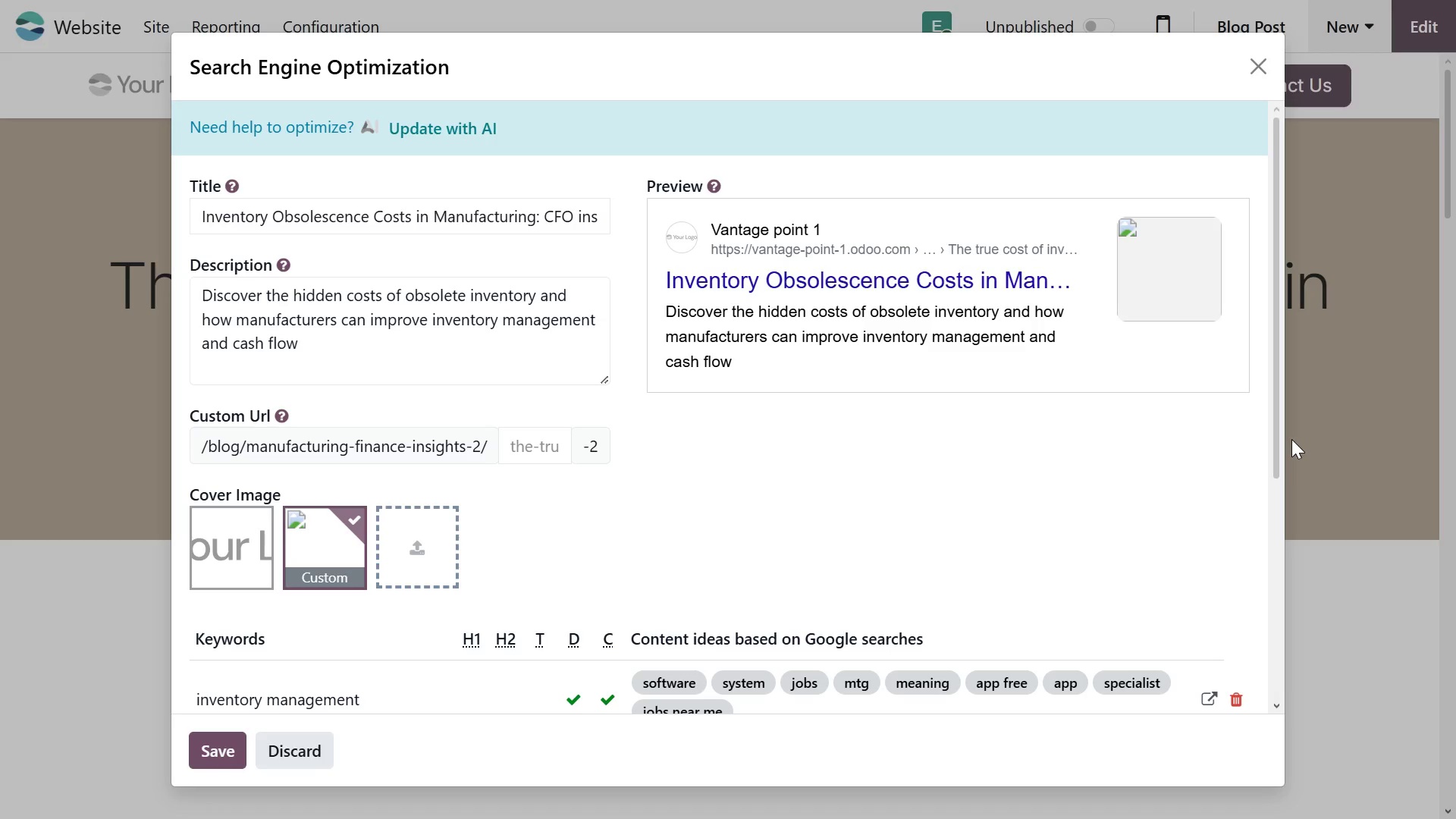 
left_click_drag(start_coordinate=[1278, 435], to_coordinate=[1279, 522])
 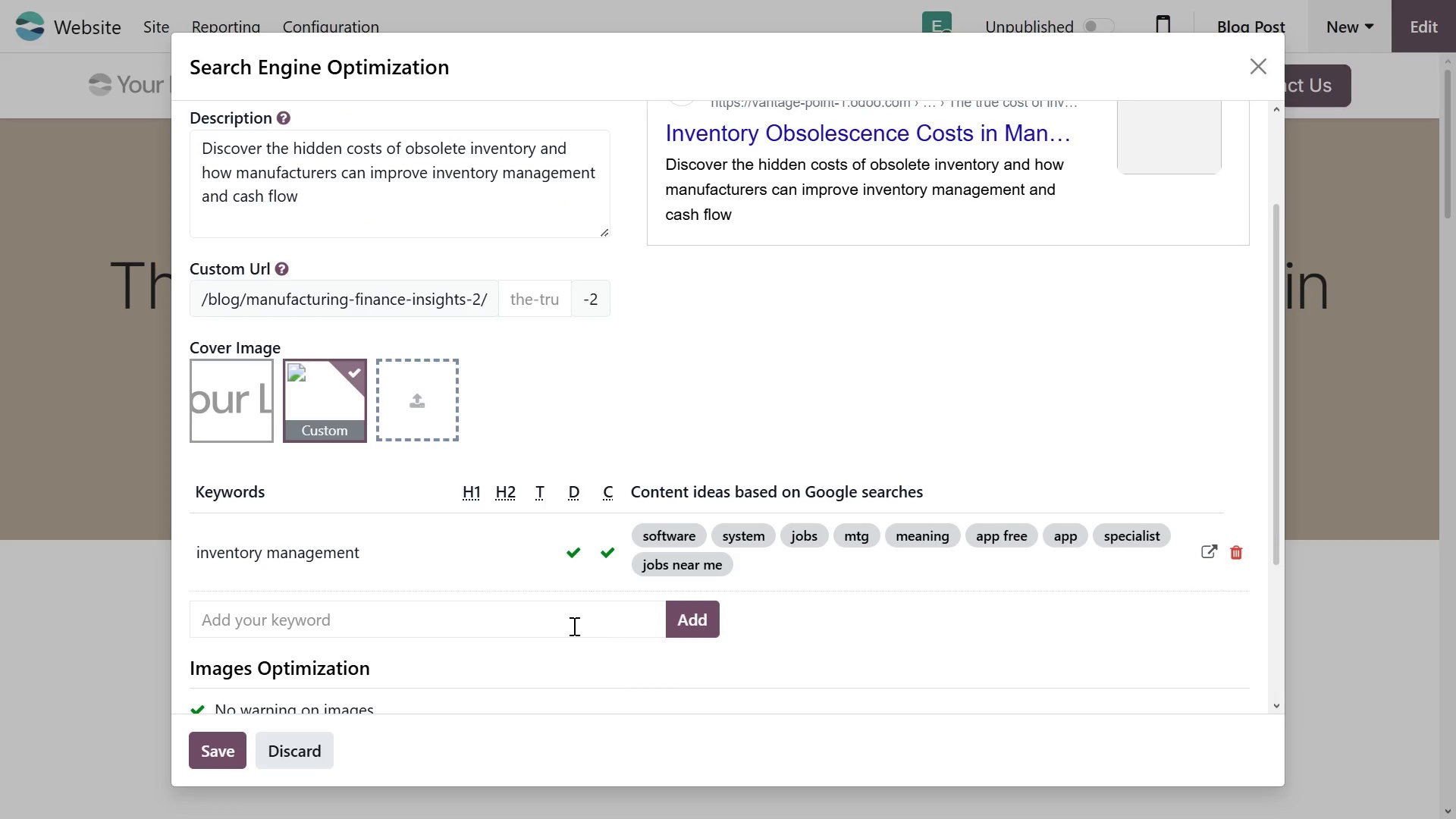 
left_click([570, 627])
 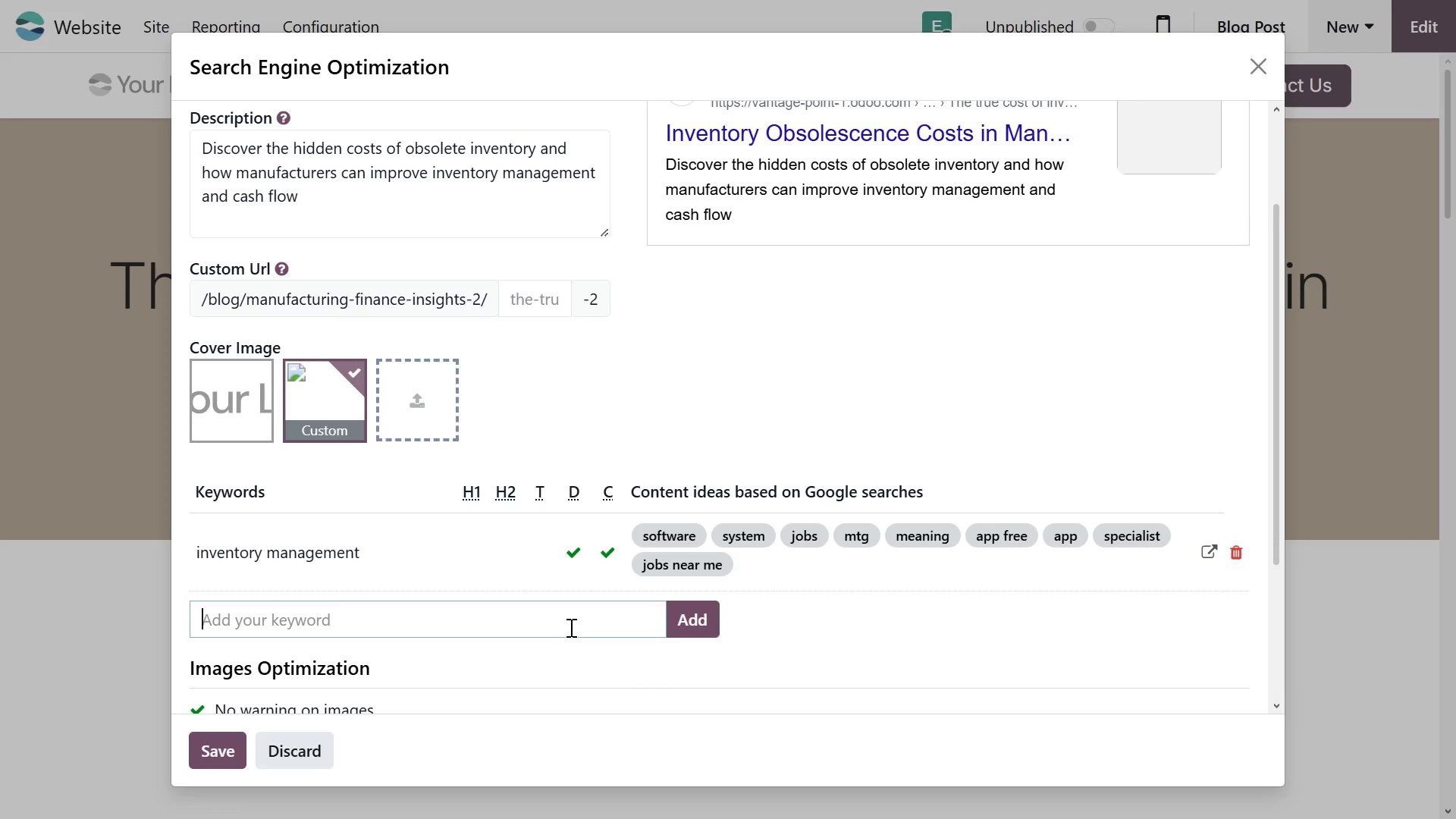 
type(obsolete inventory)
 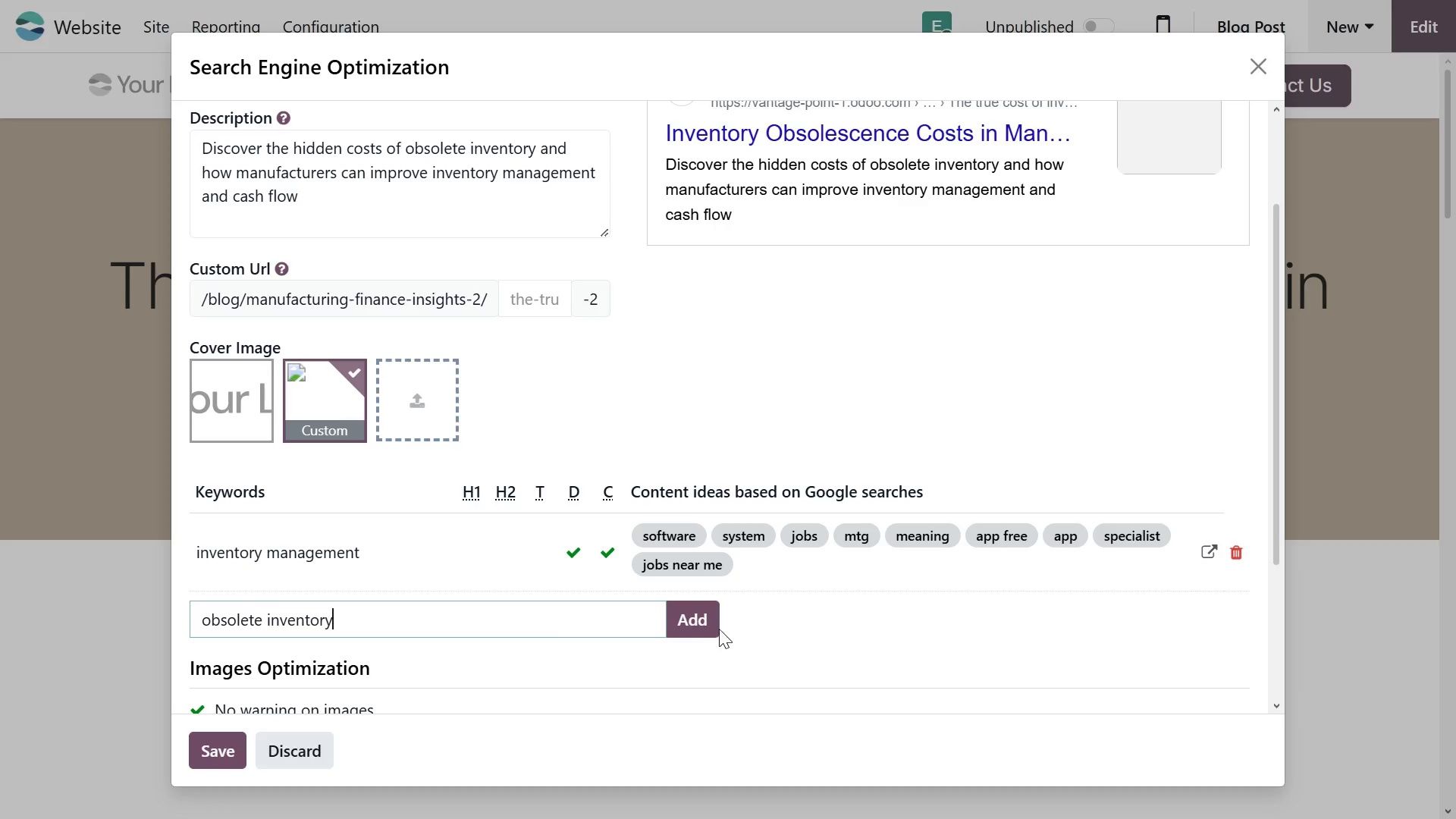 
left_click([701, 627])
 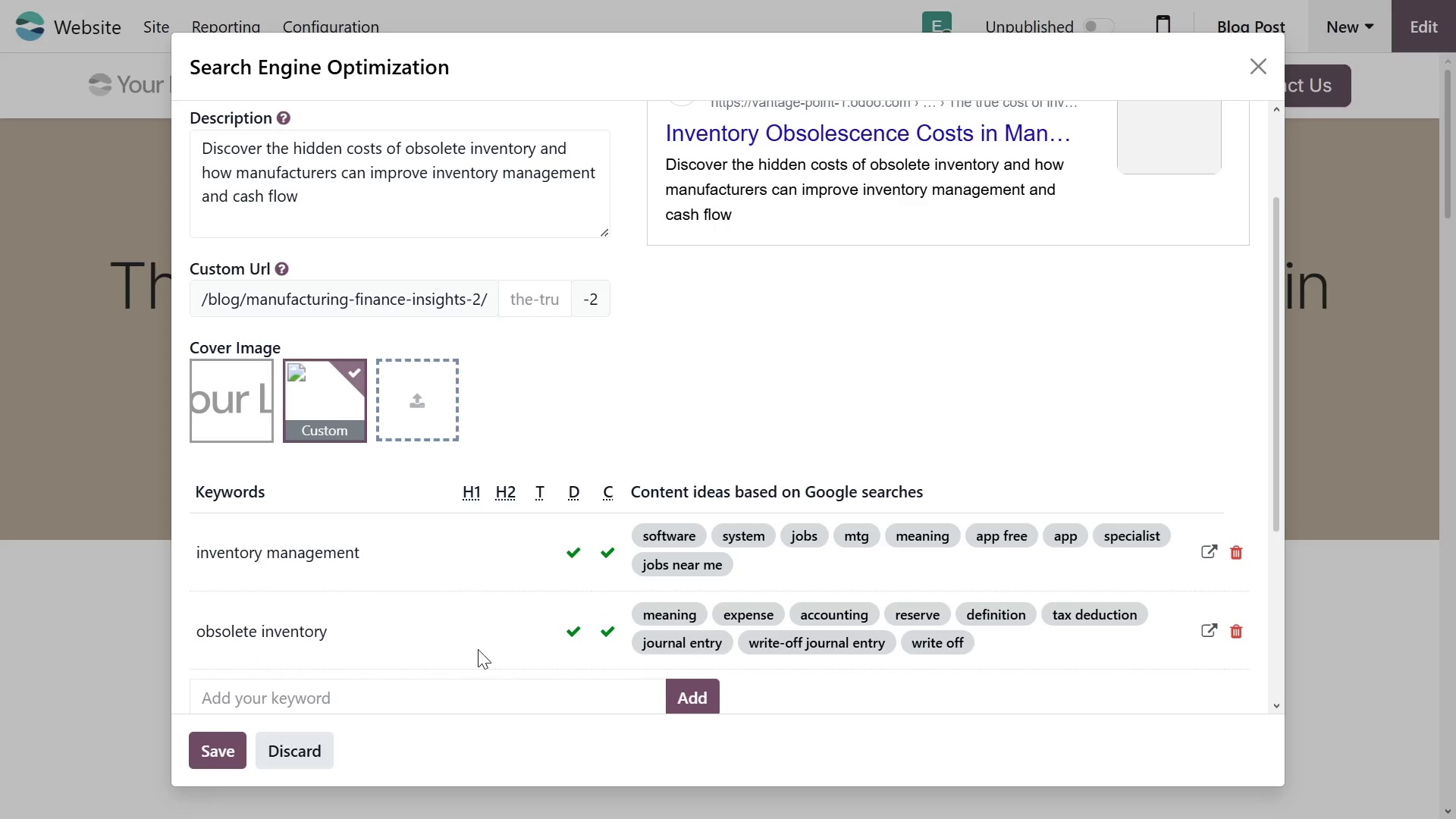 
left_click([415, 689])
 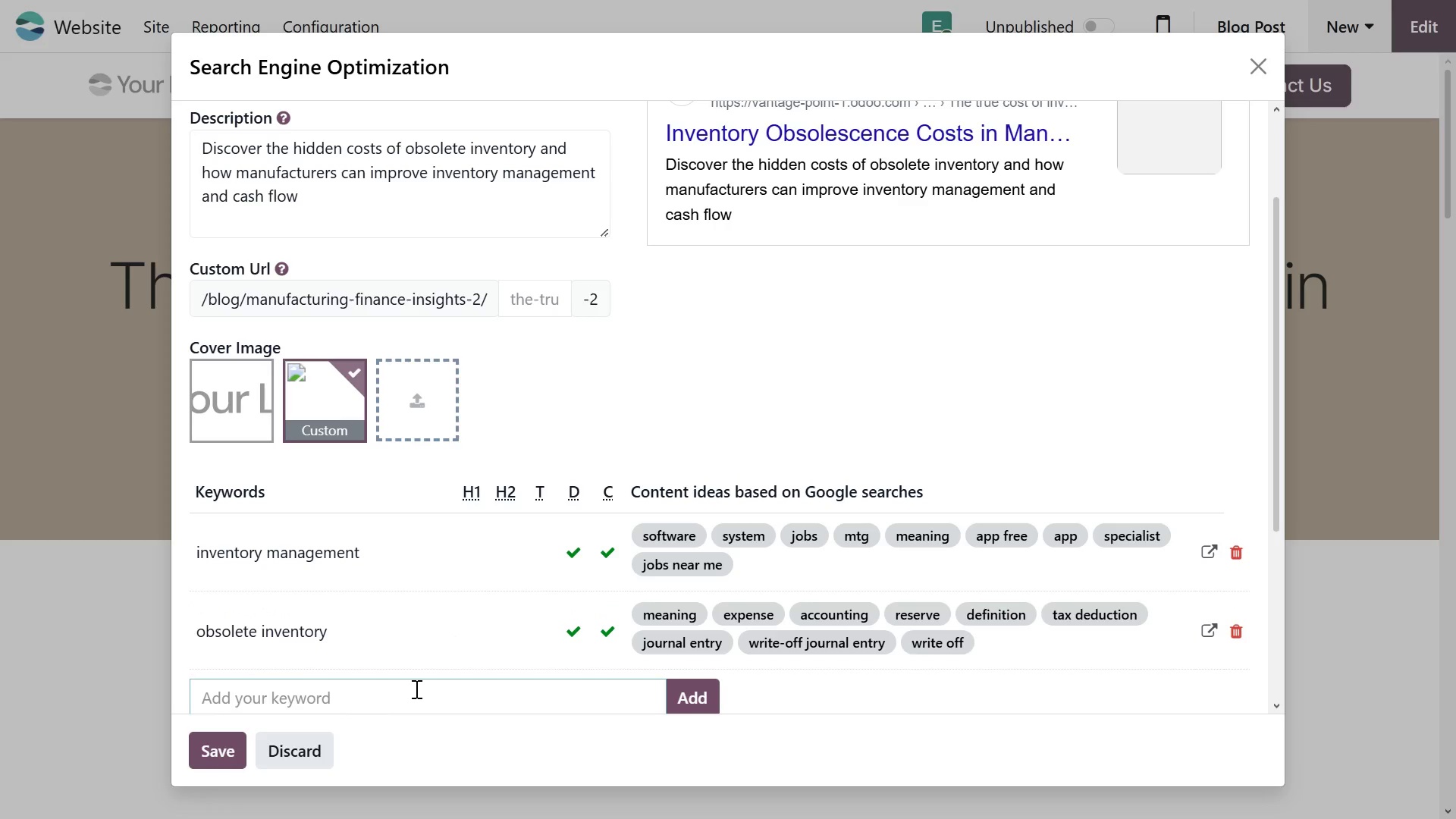 
type(manufacturing finana)
key(Backspace)
type(ce)
 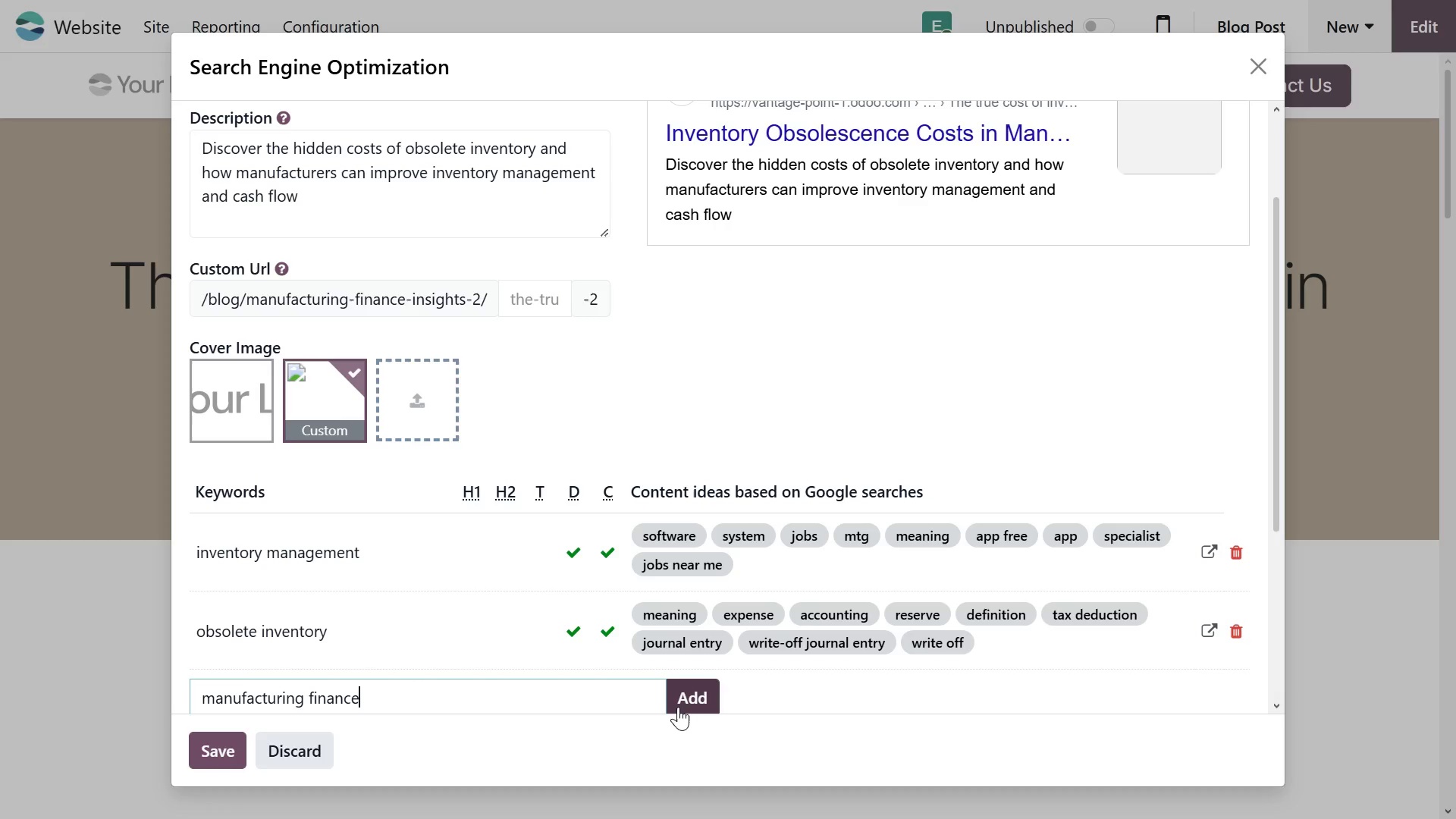 
left_click([701, 698])
 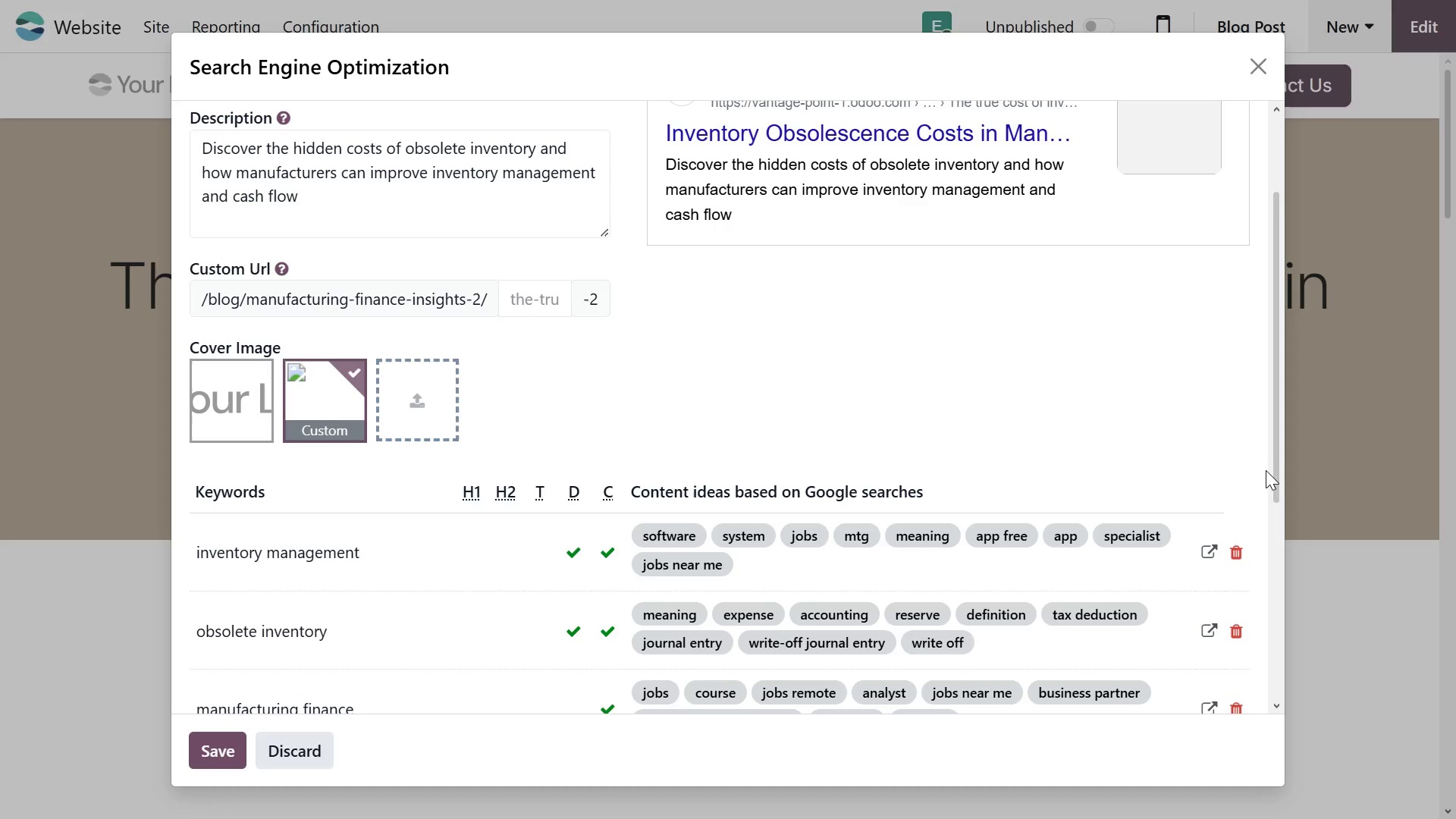 
left_click_drag(start_coordinate=[1274, 460], to_coordinate=[1282, 572])
 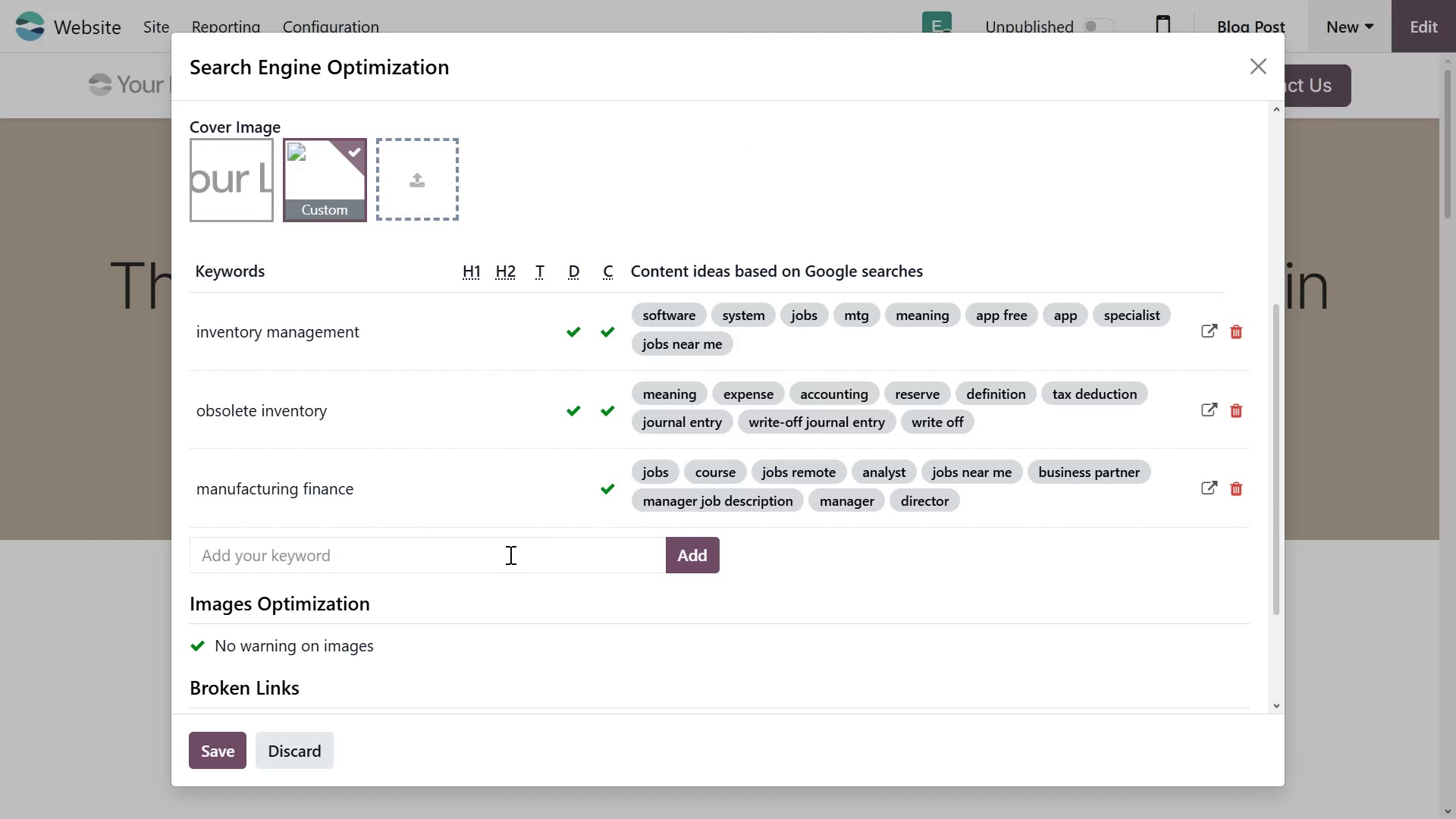 
left_click([506, 554])
 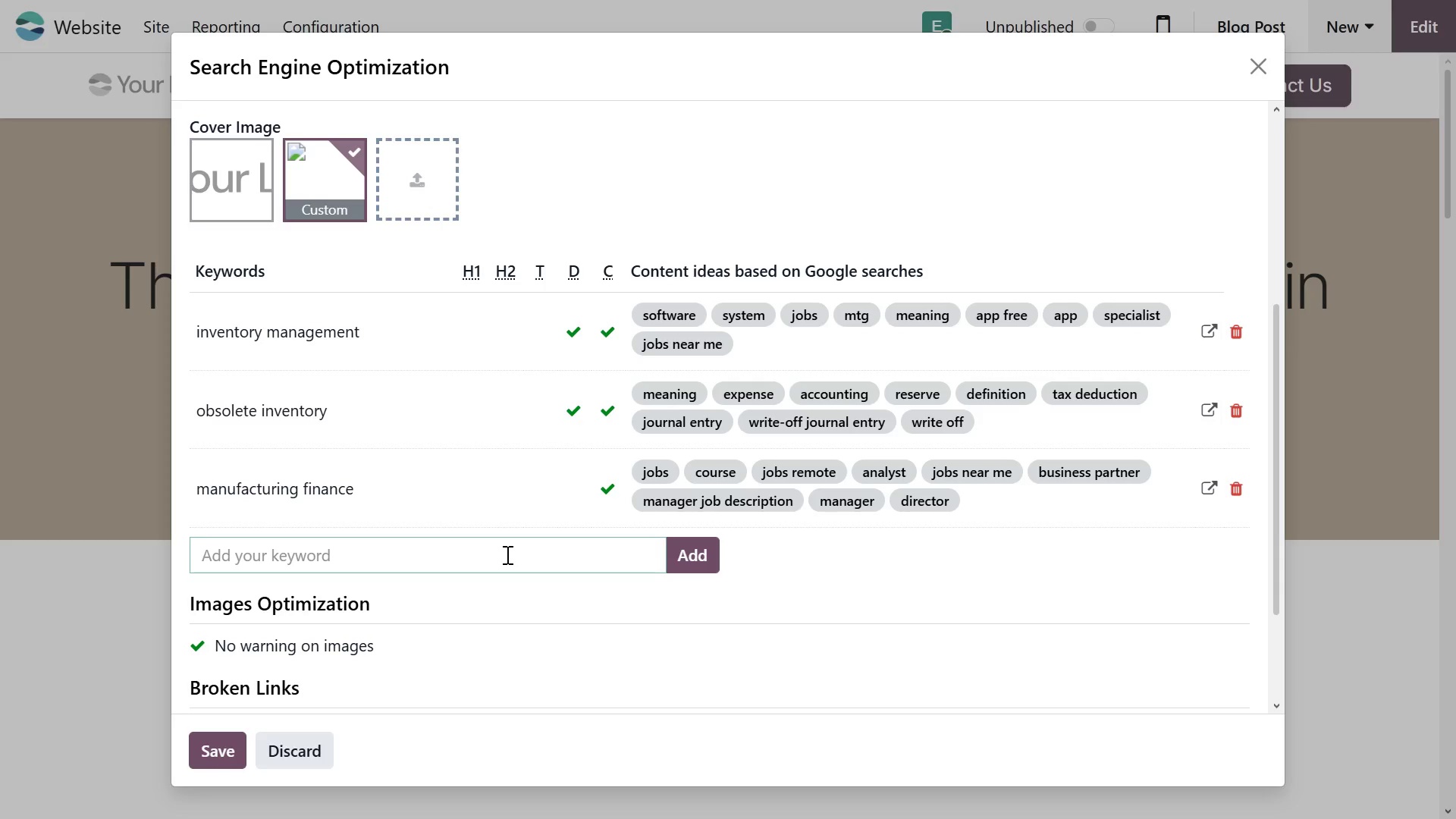 
type(supply chain)
 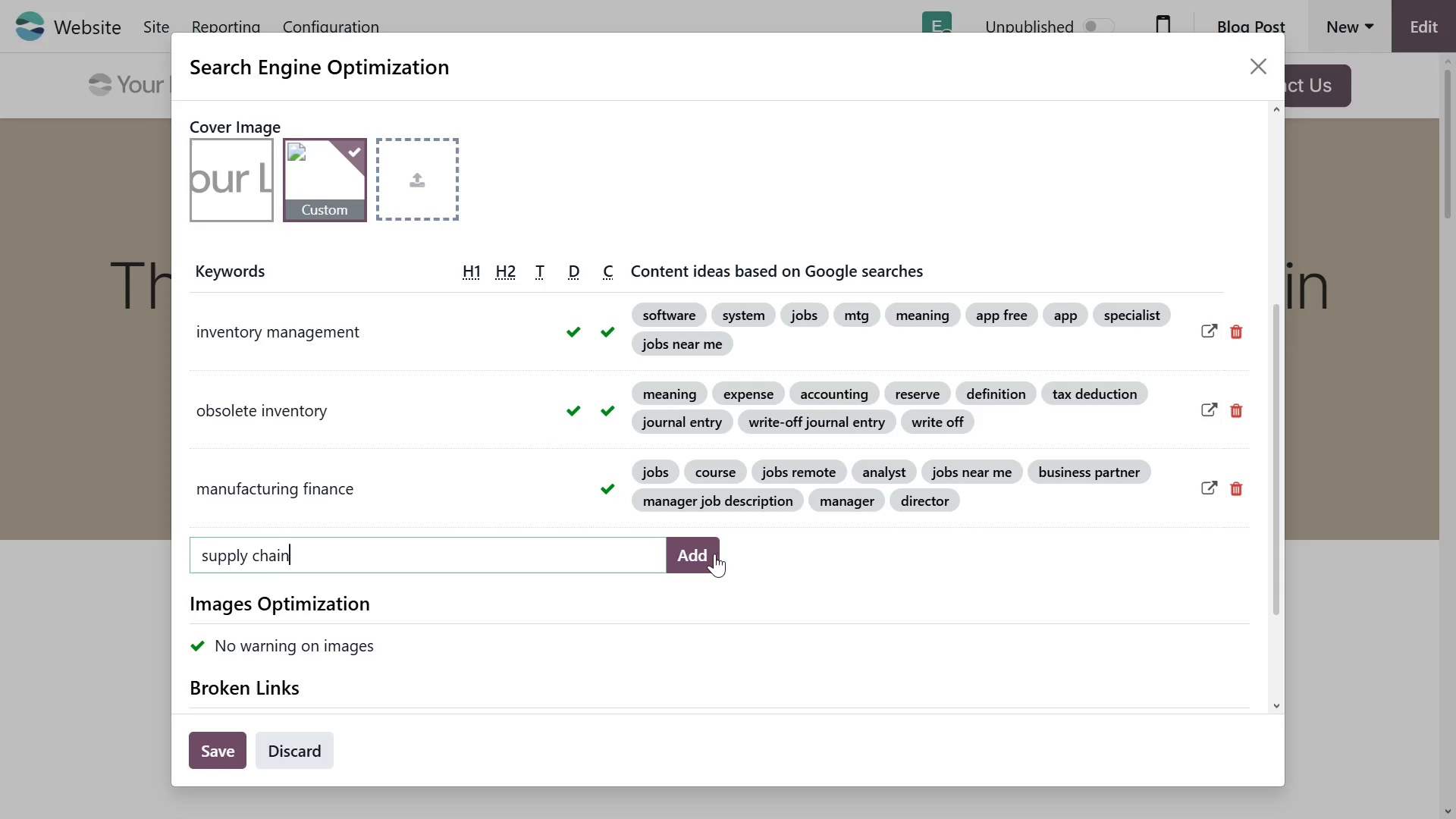 
left_click([698, 558])
 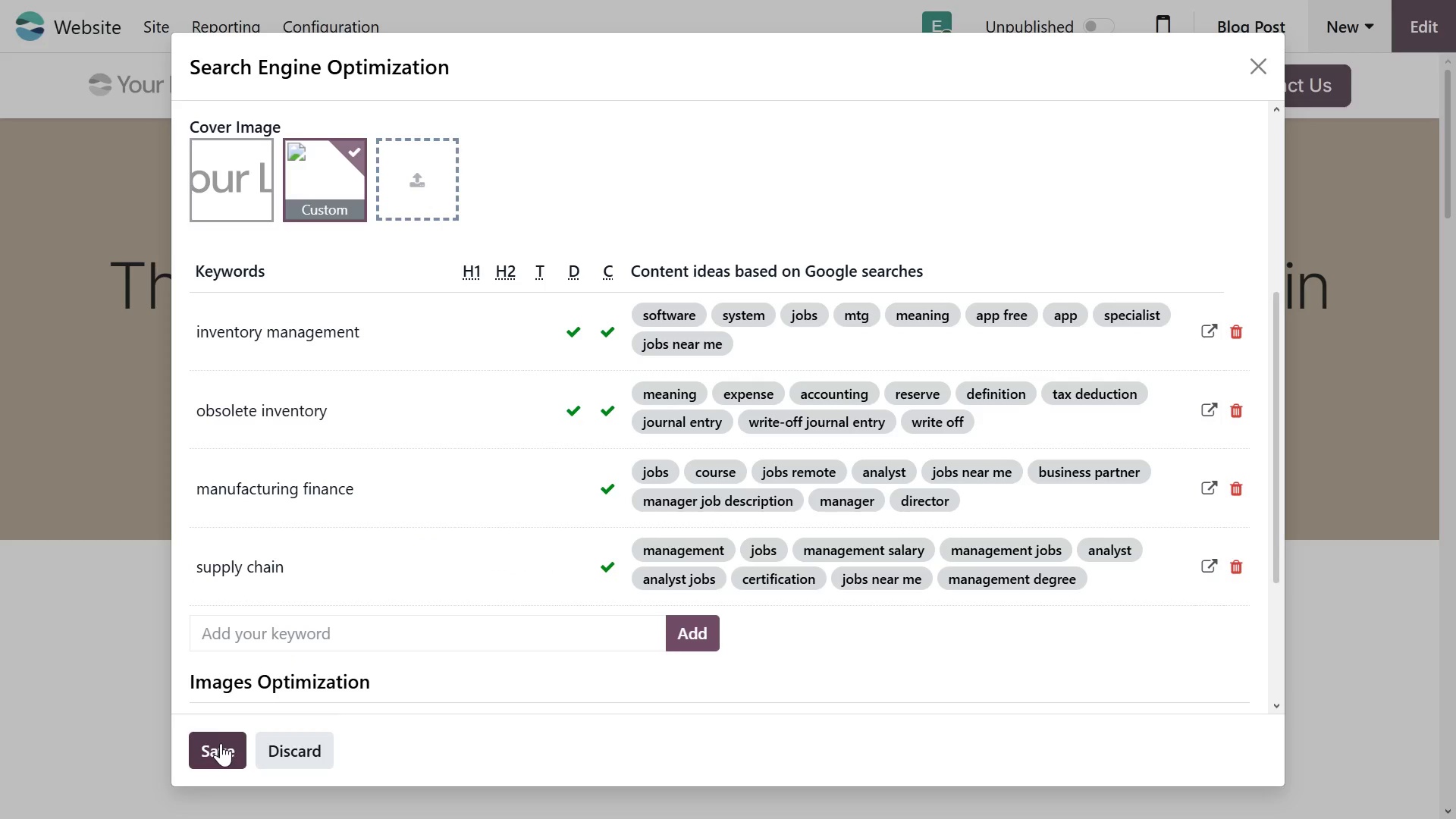 
left_click([221, 743])
 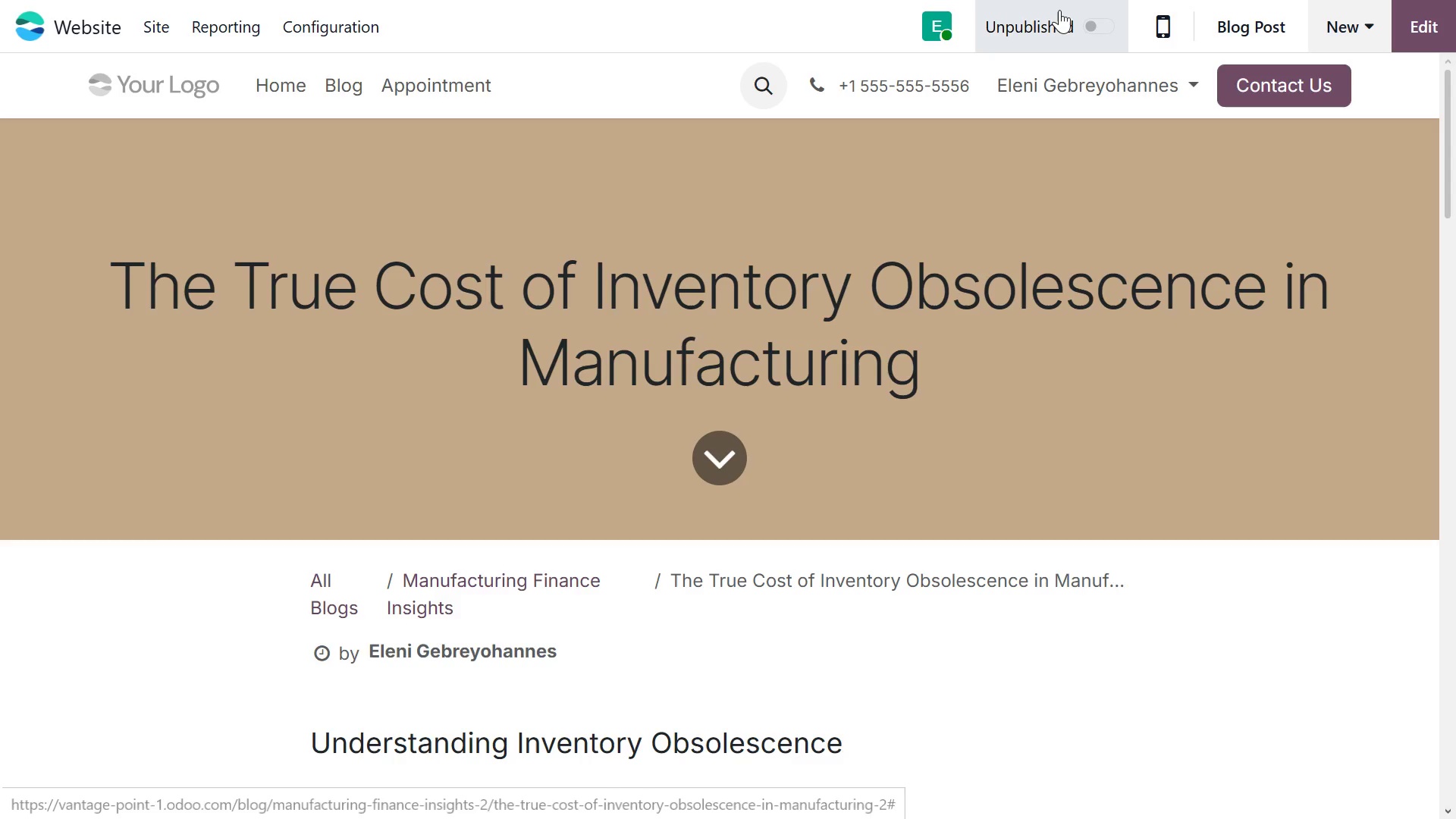 
wait(5.05)
 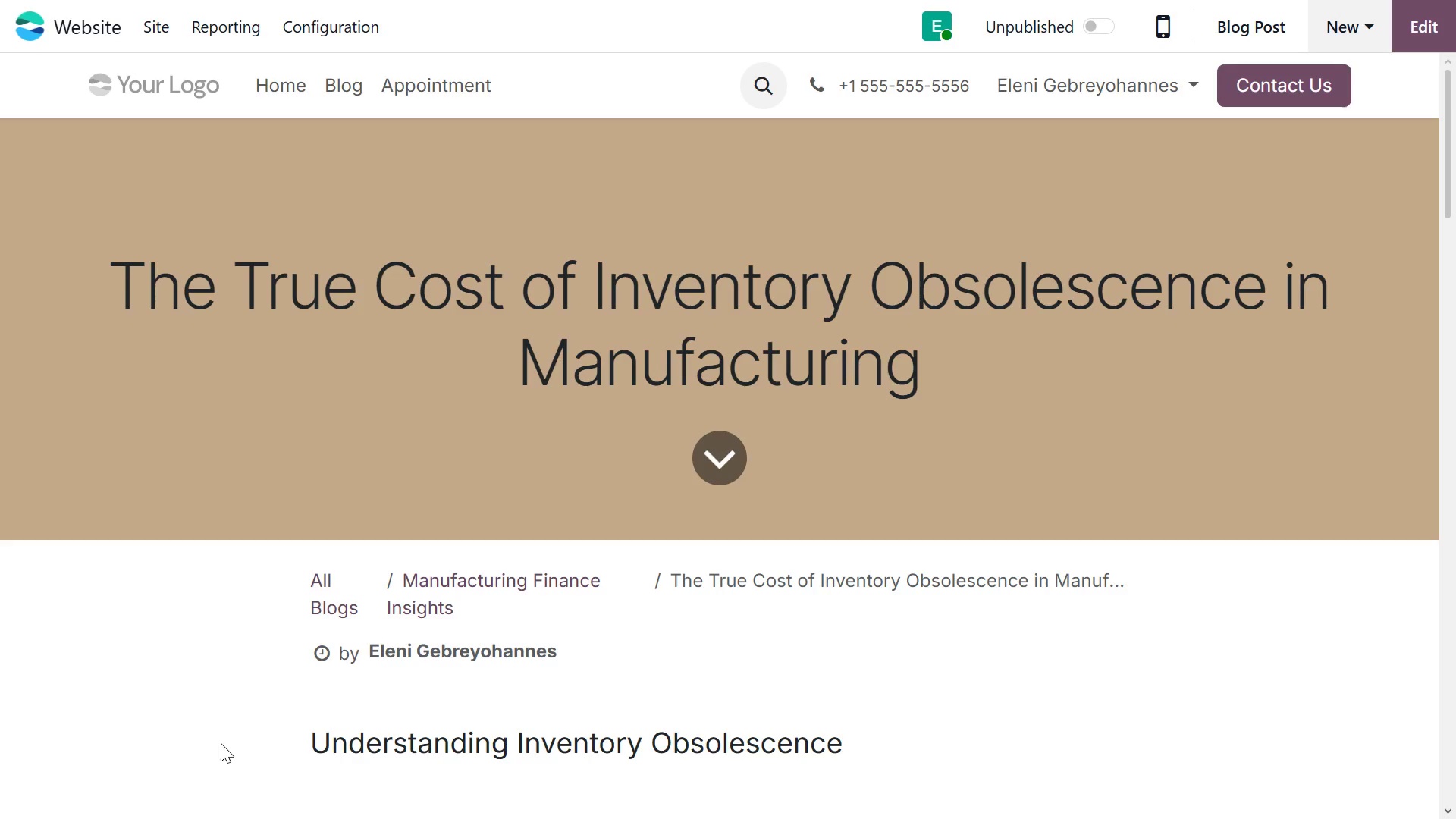 
left_click([1084, 24])
 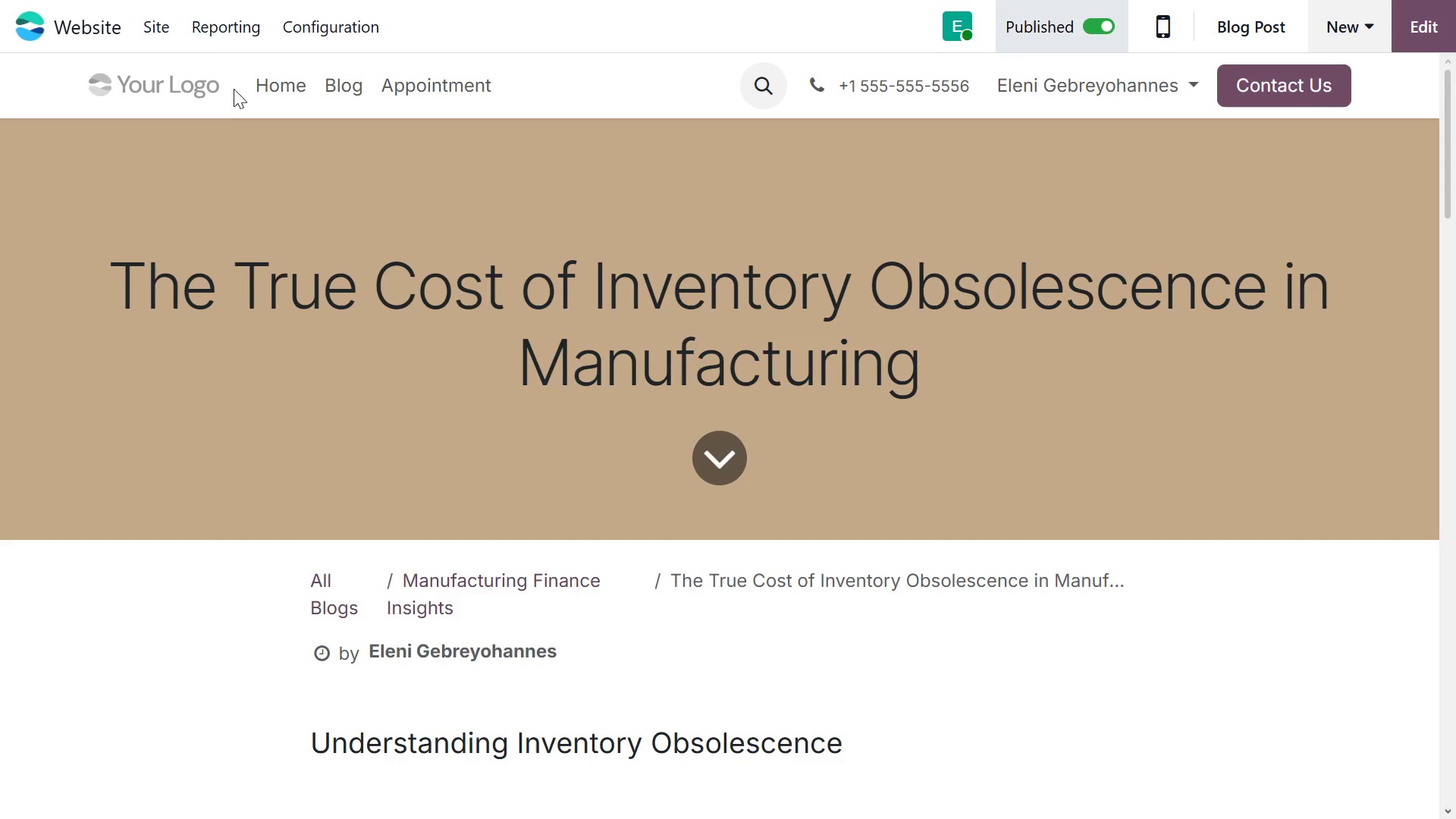 
left_click([166, 36])
 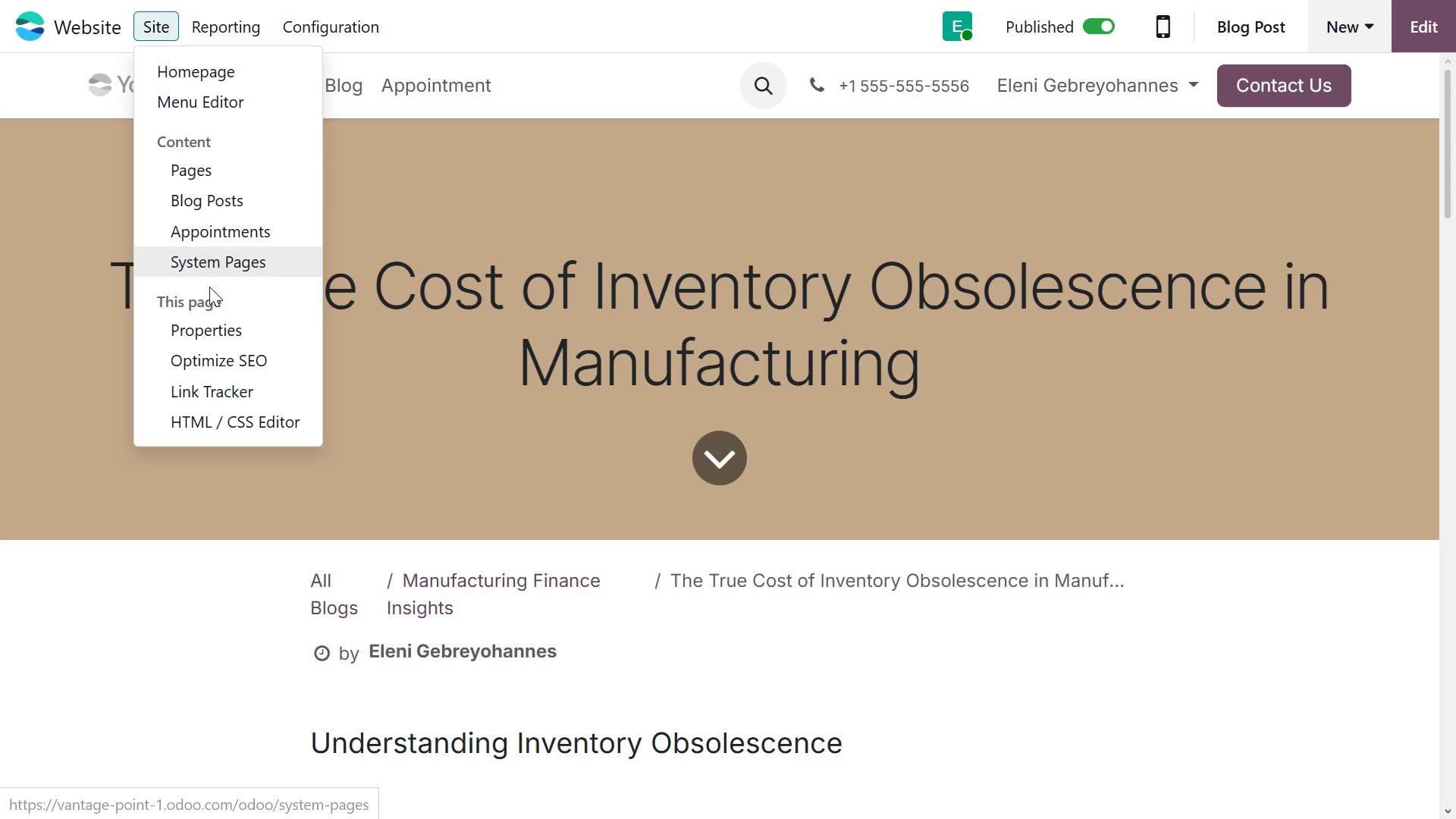 
key(F11)
 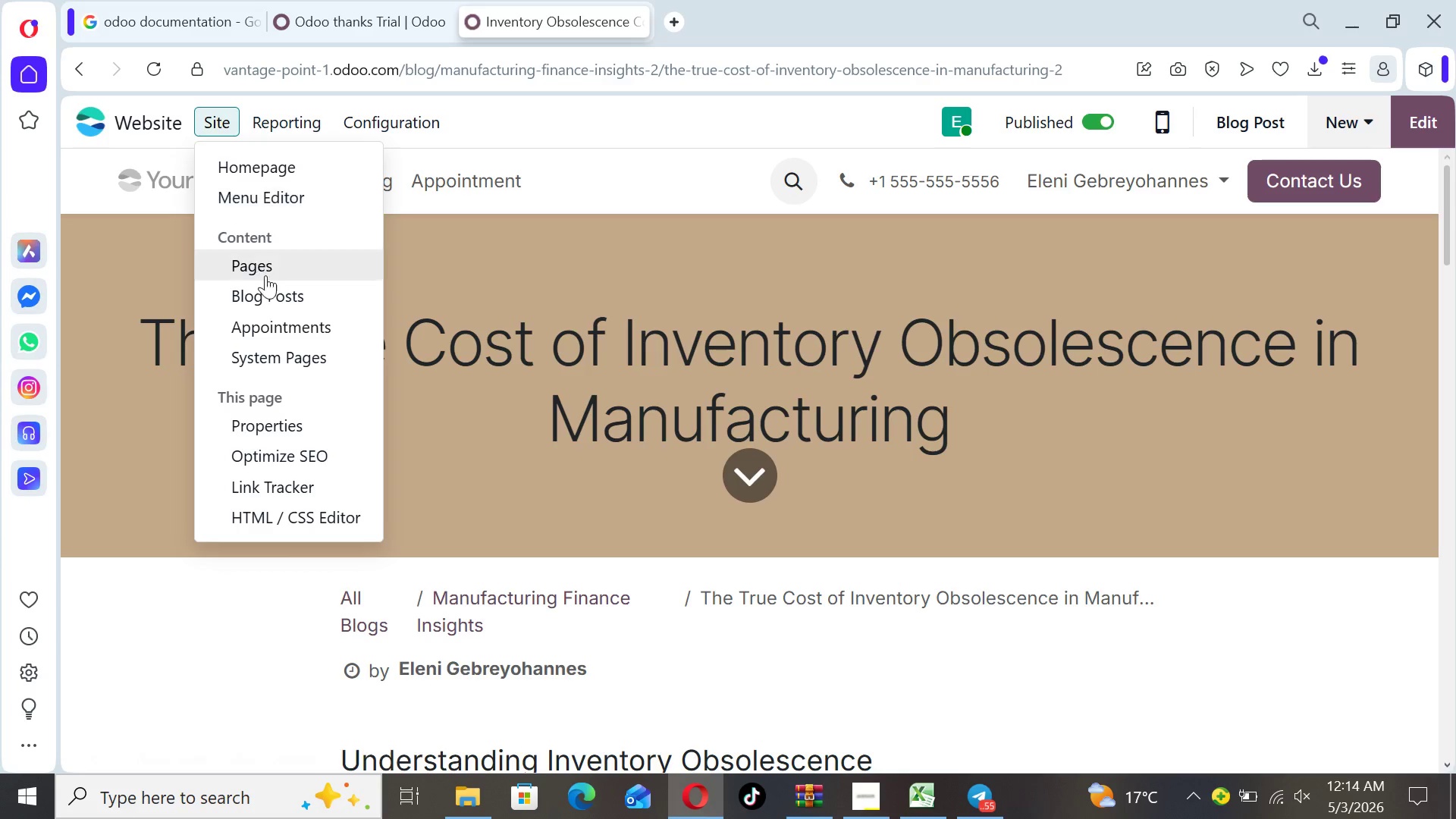 
left_click([268, 293])
 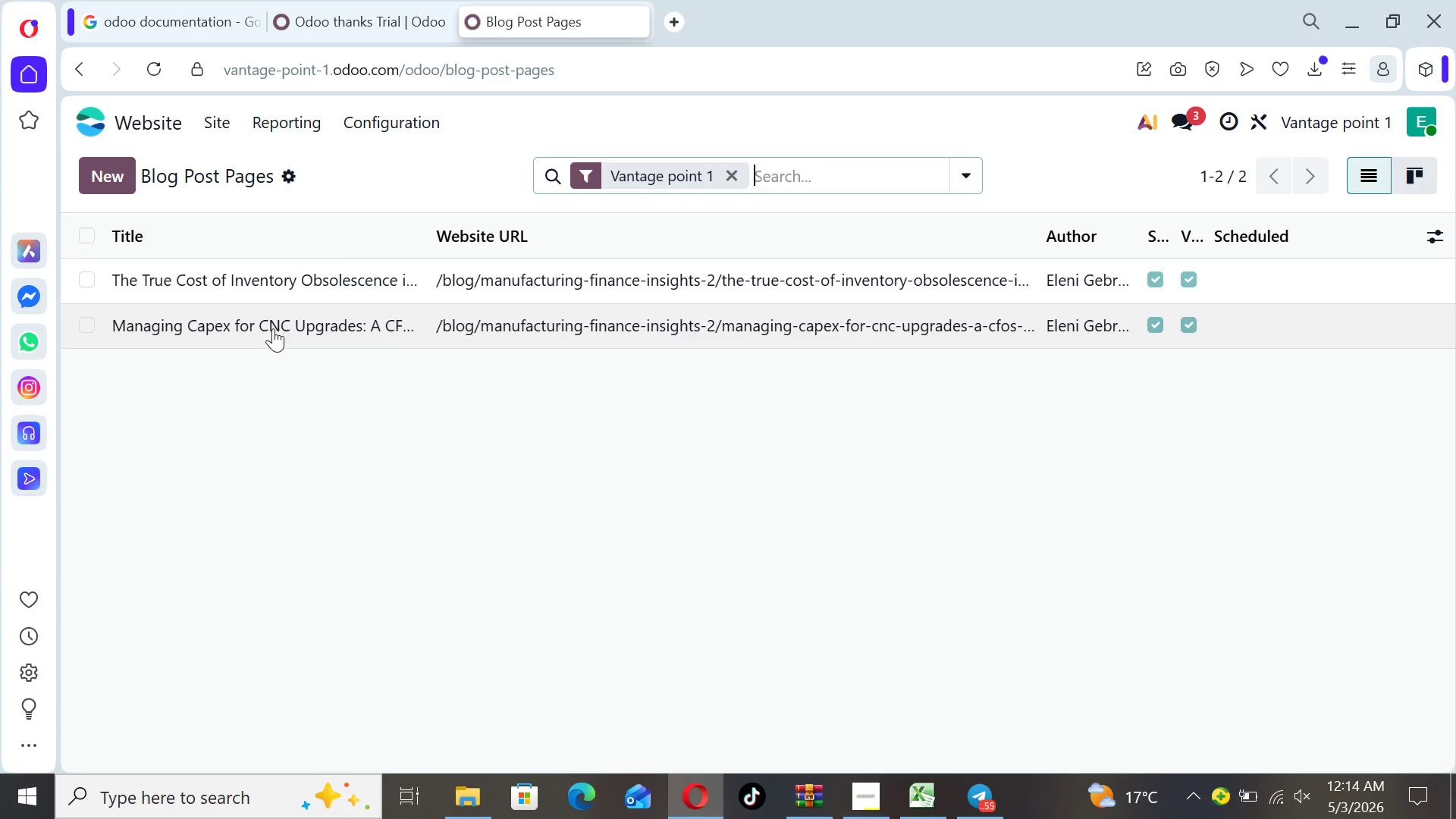 
left_click([281, 336])
 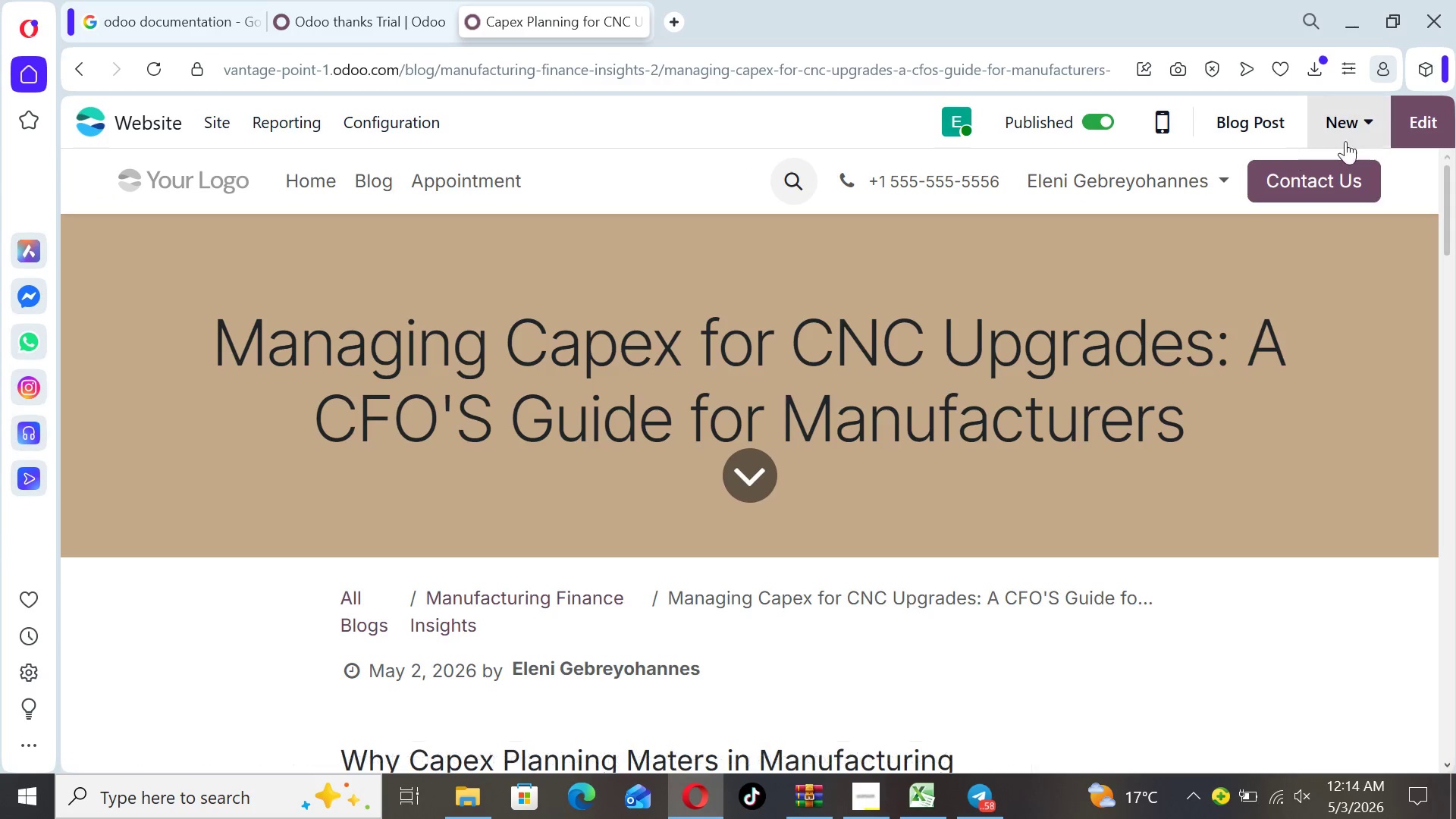 
left_click([1409, 130])
 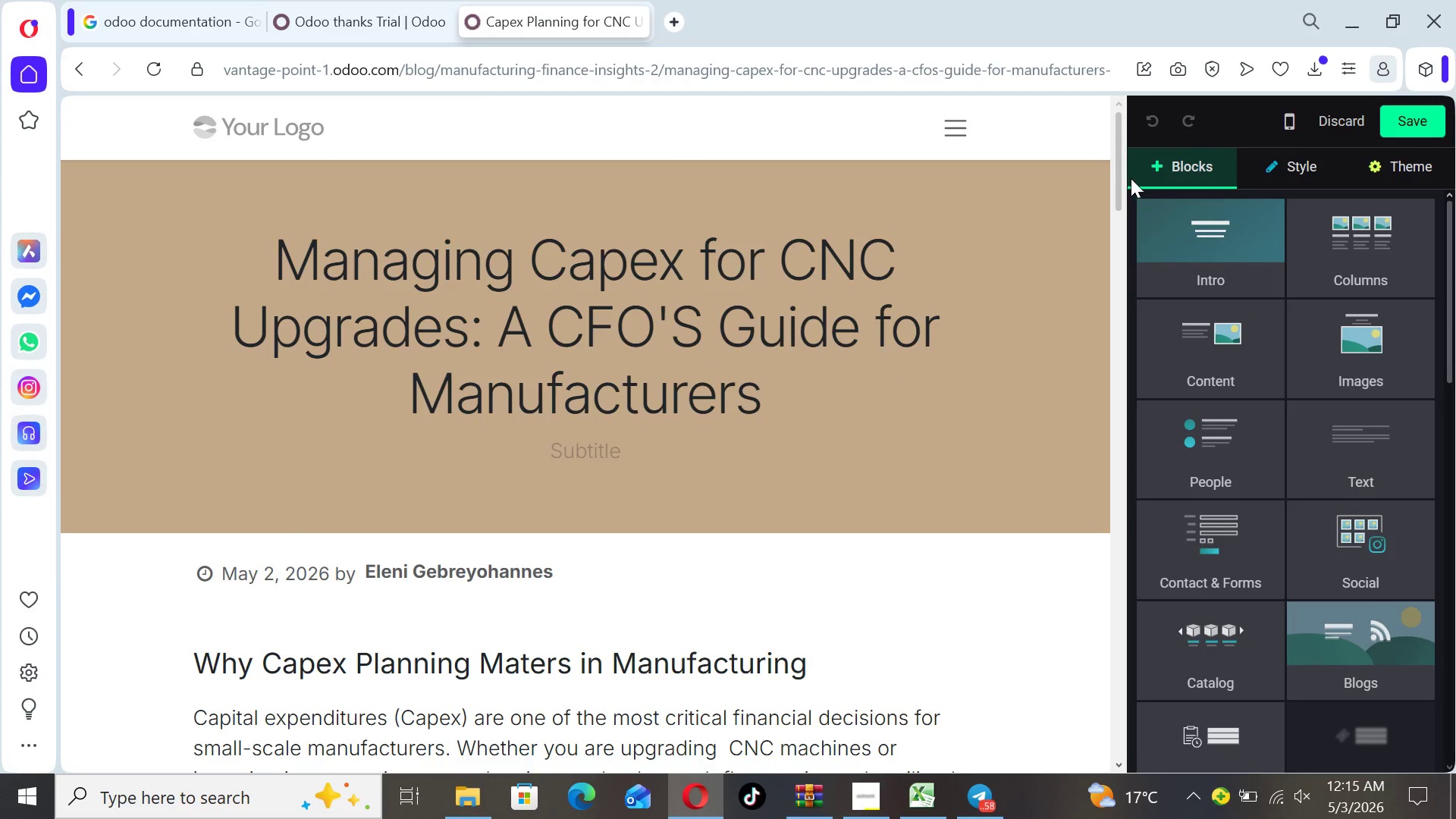 
left_click_drag(start_coordinate=[1122, 171], to_coordinate=[1125, 557])
 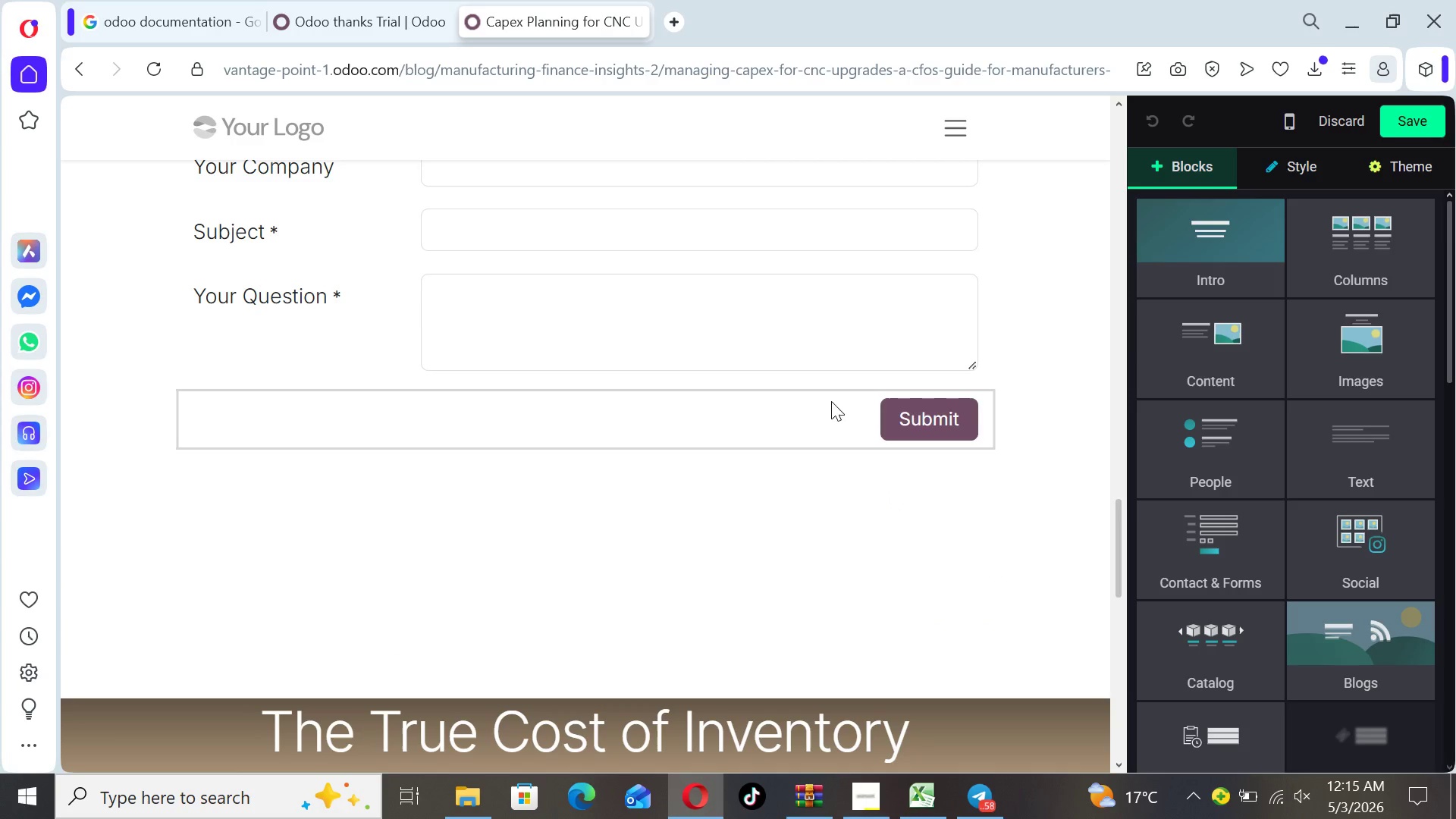 
left_click([831, 401])
 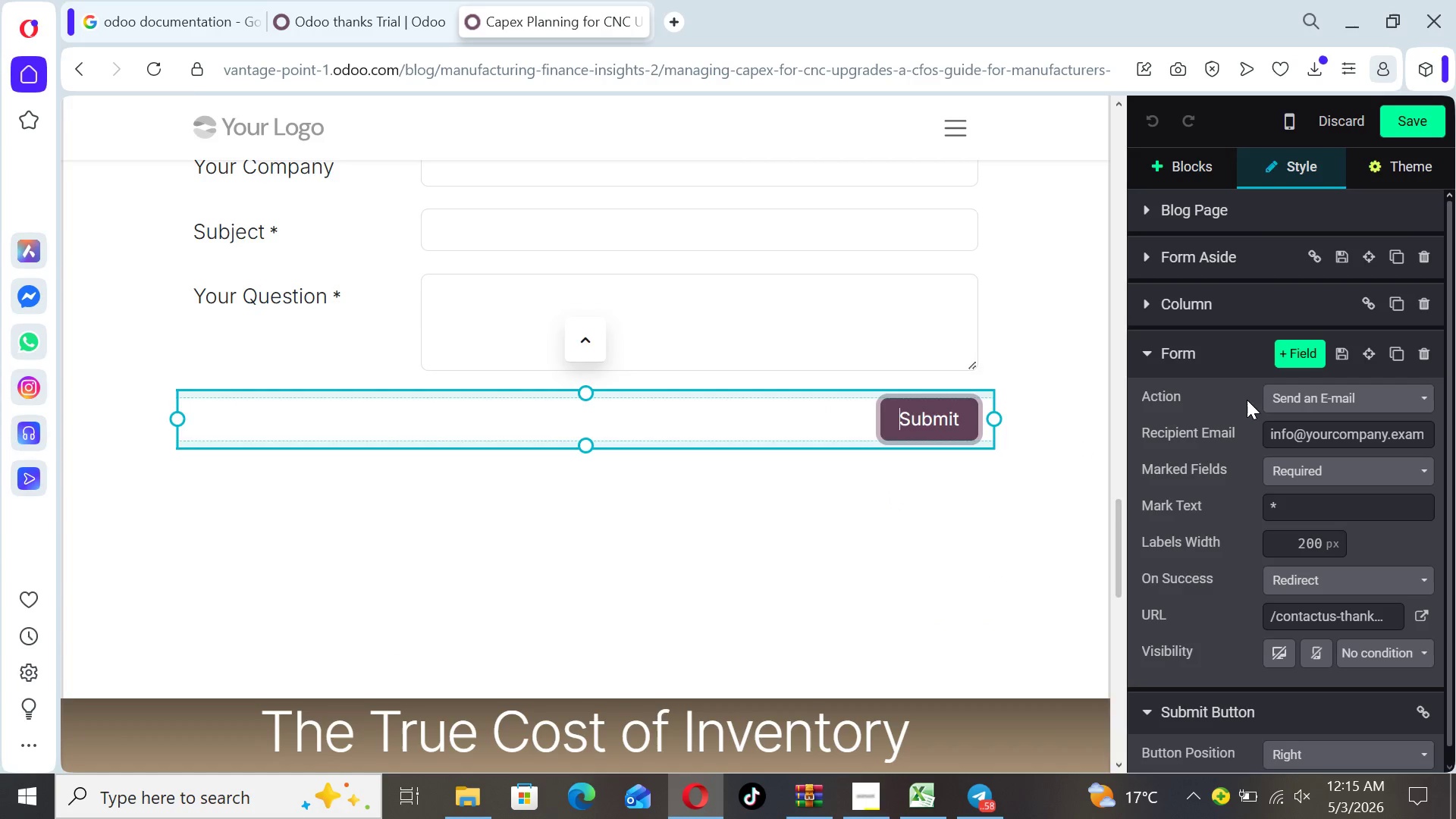 
left_click([1416, 394])
 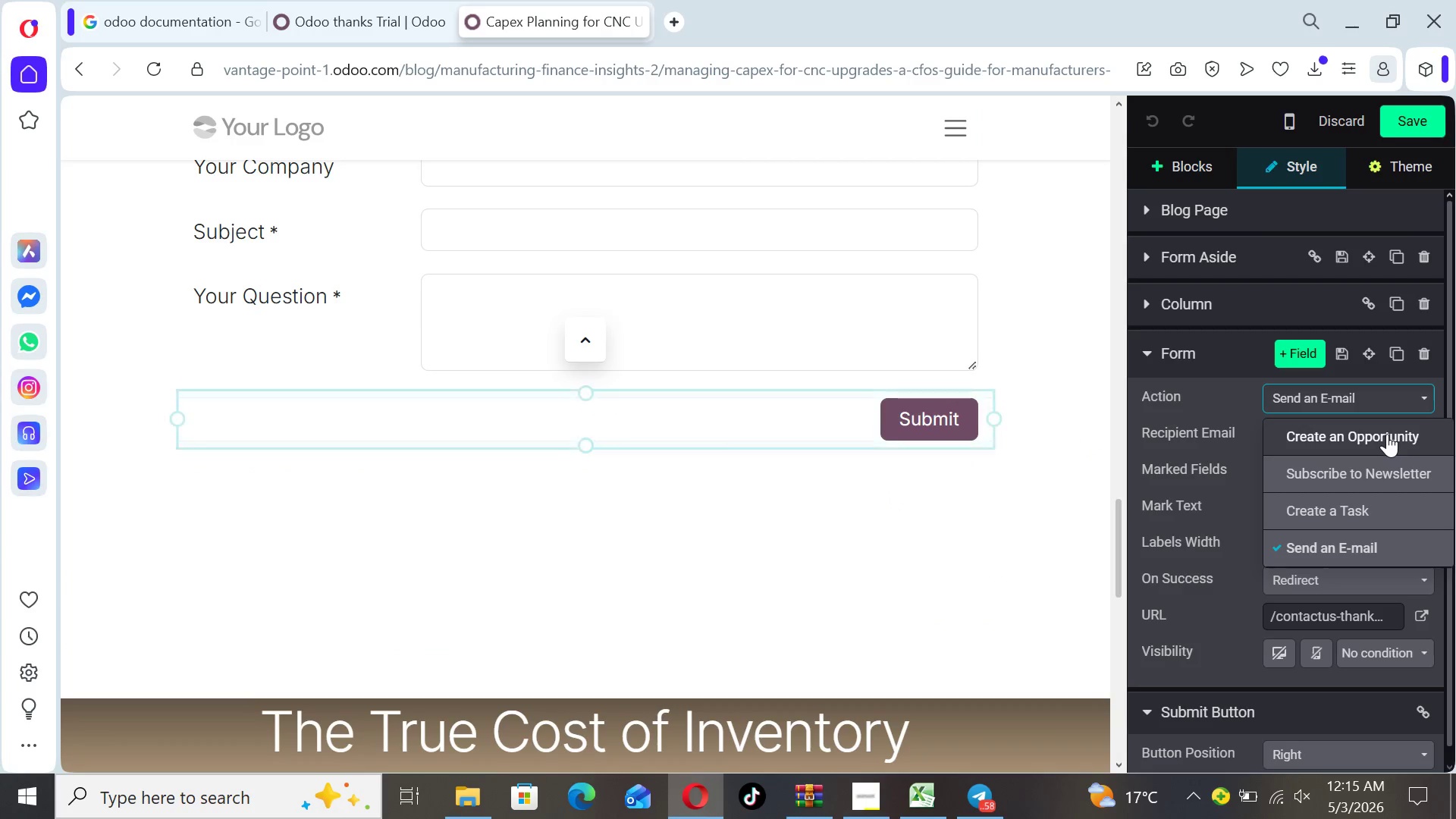 
left_click([1385, 435])
 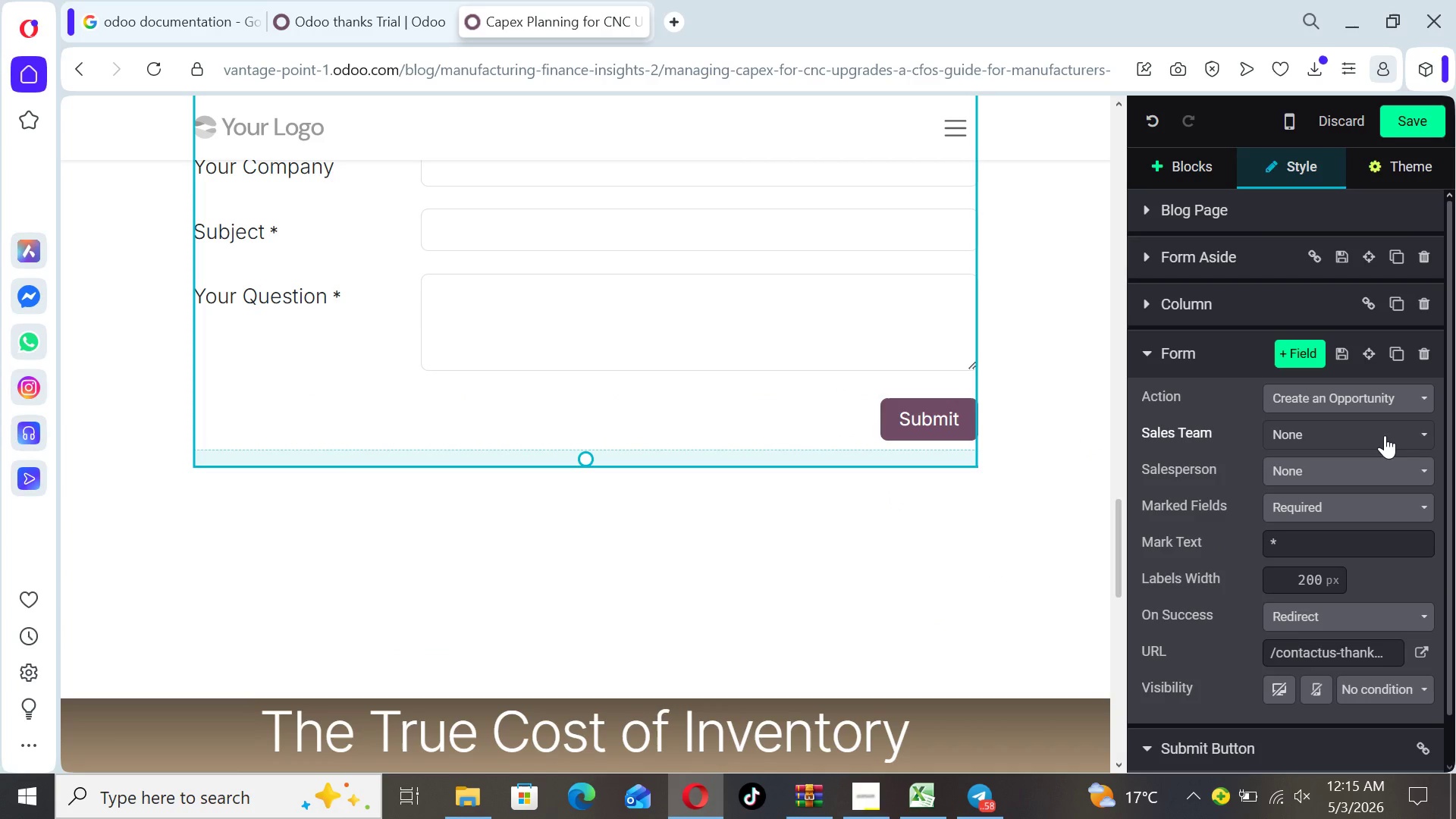 
left_click([1385, 435])
 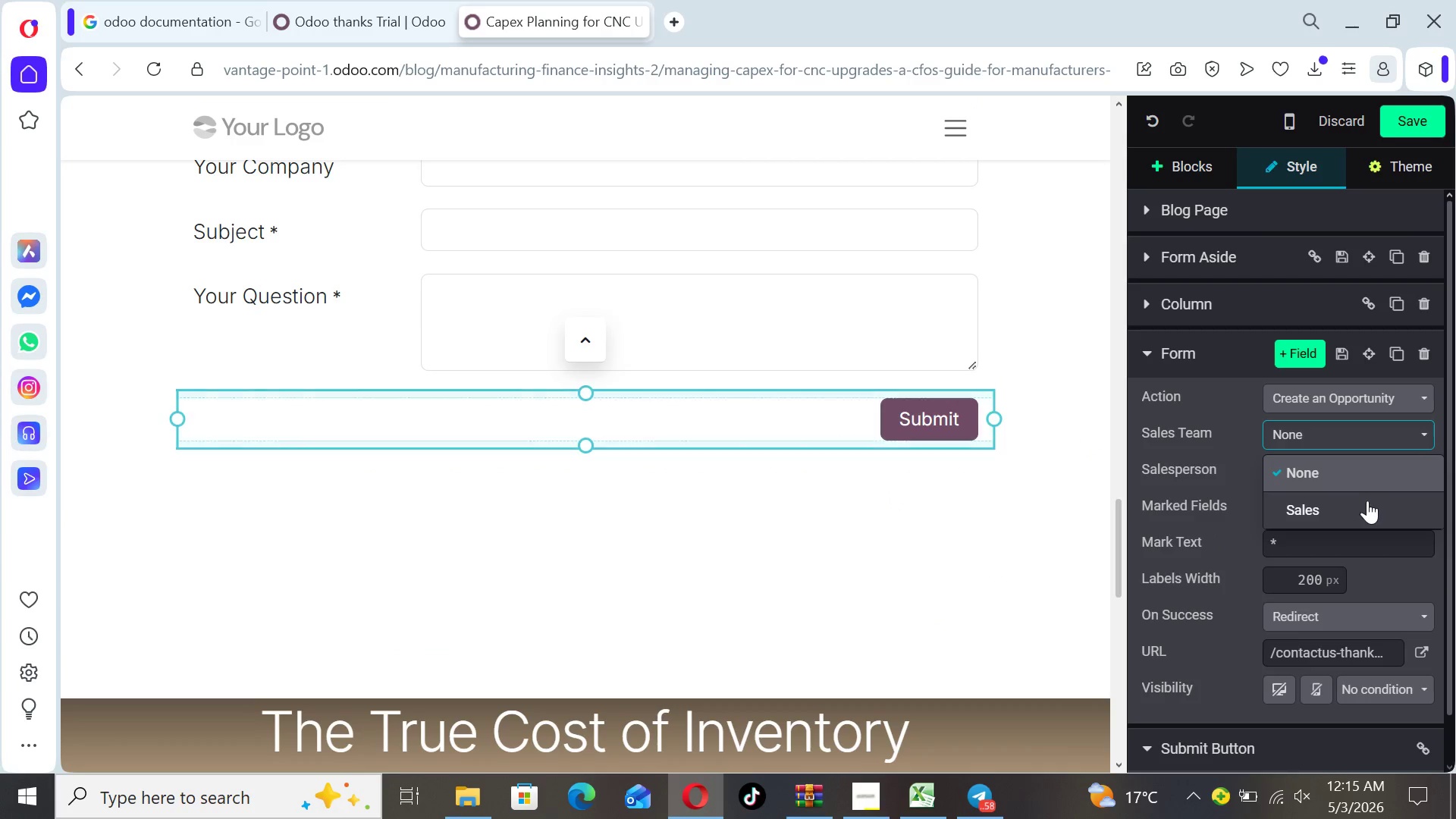 
left_click([1367, 503])
 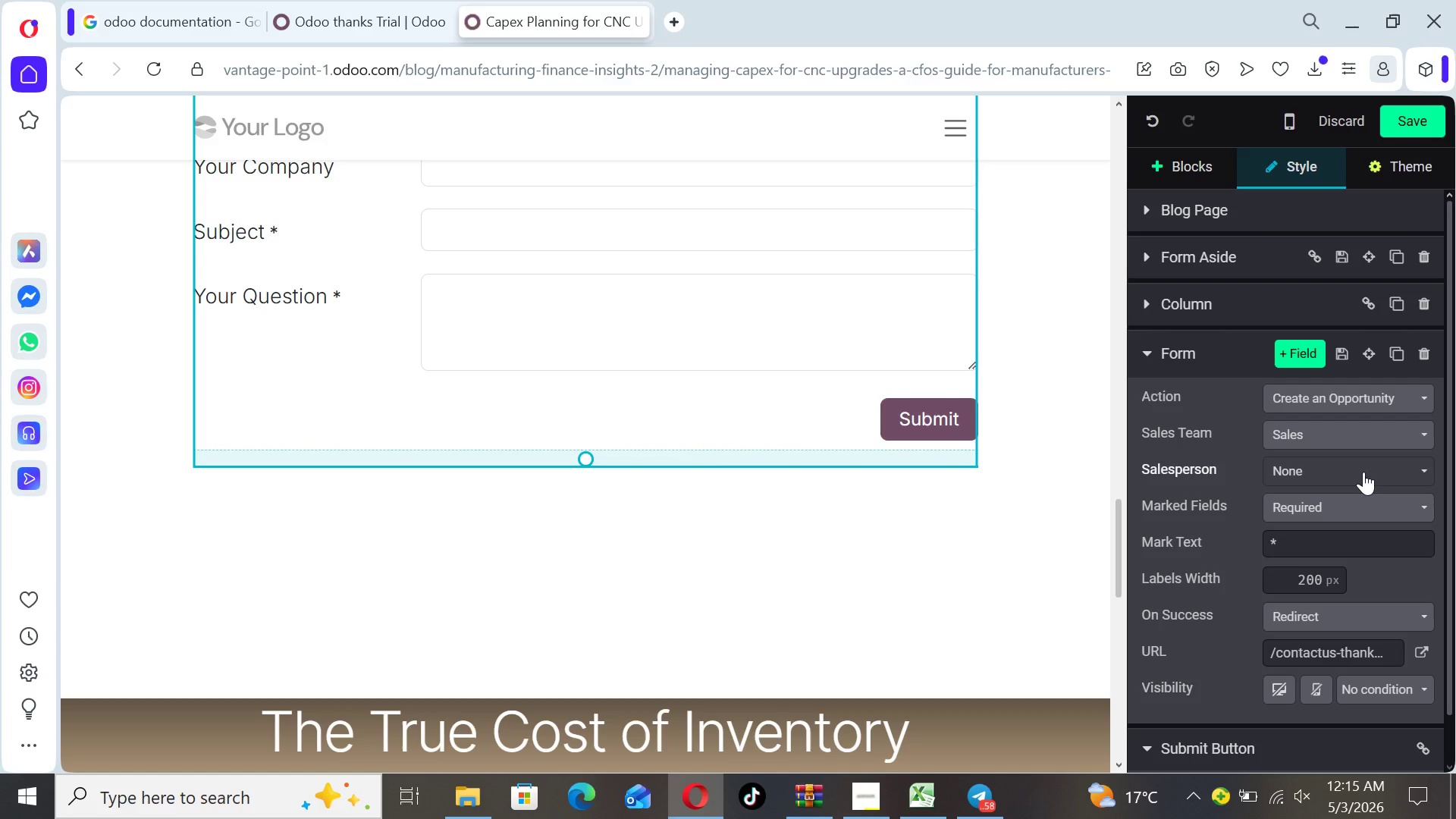 
left_click([1363, 472])
 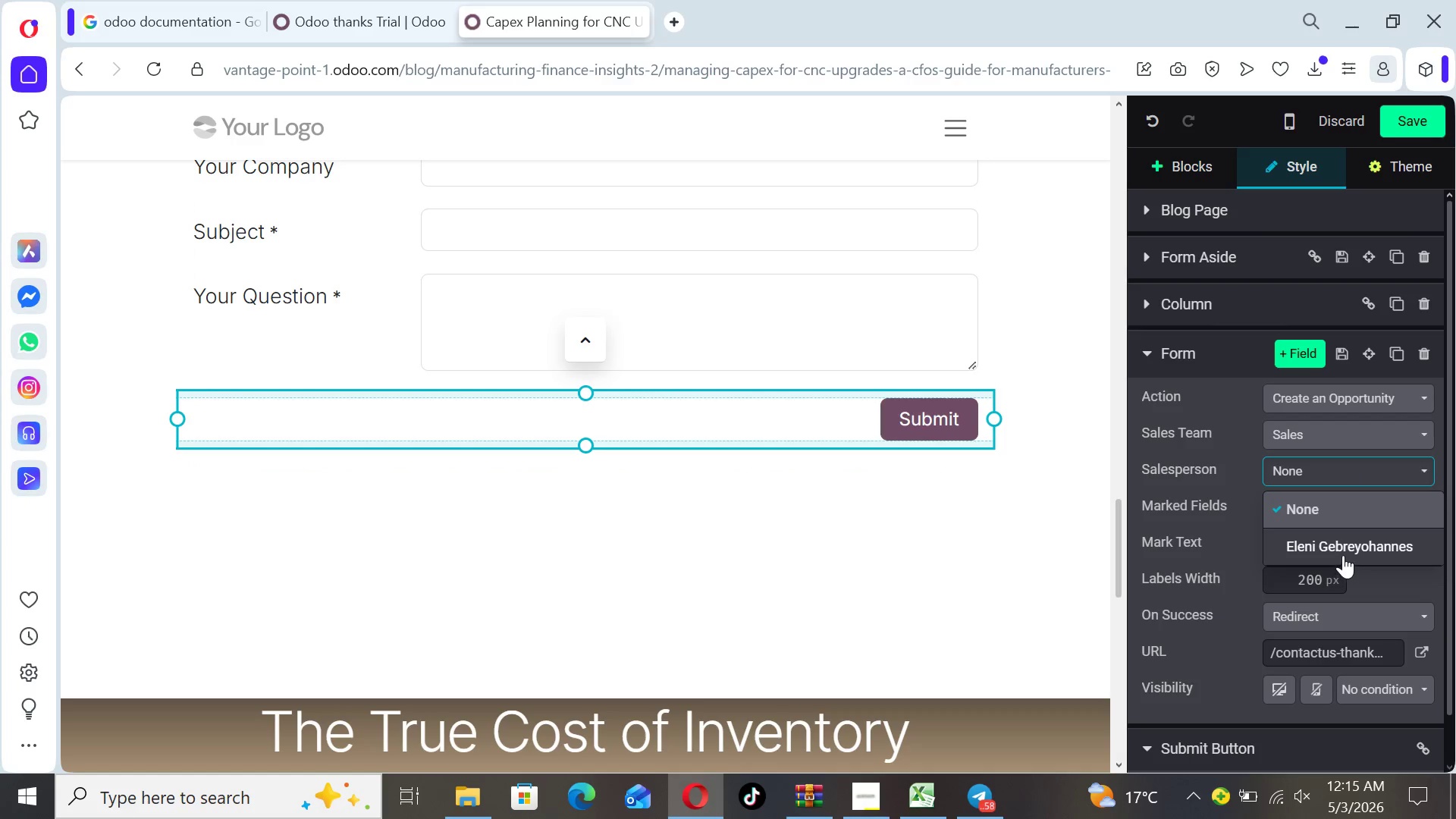 
left_click([1343, 554])
 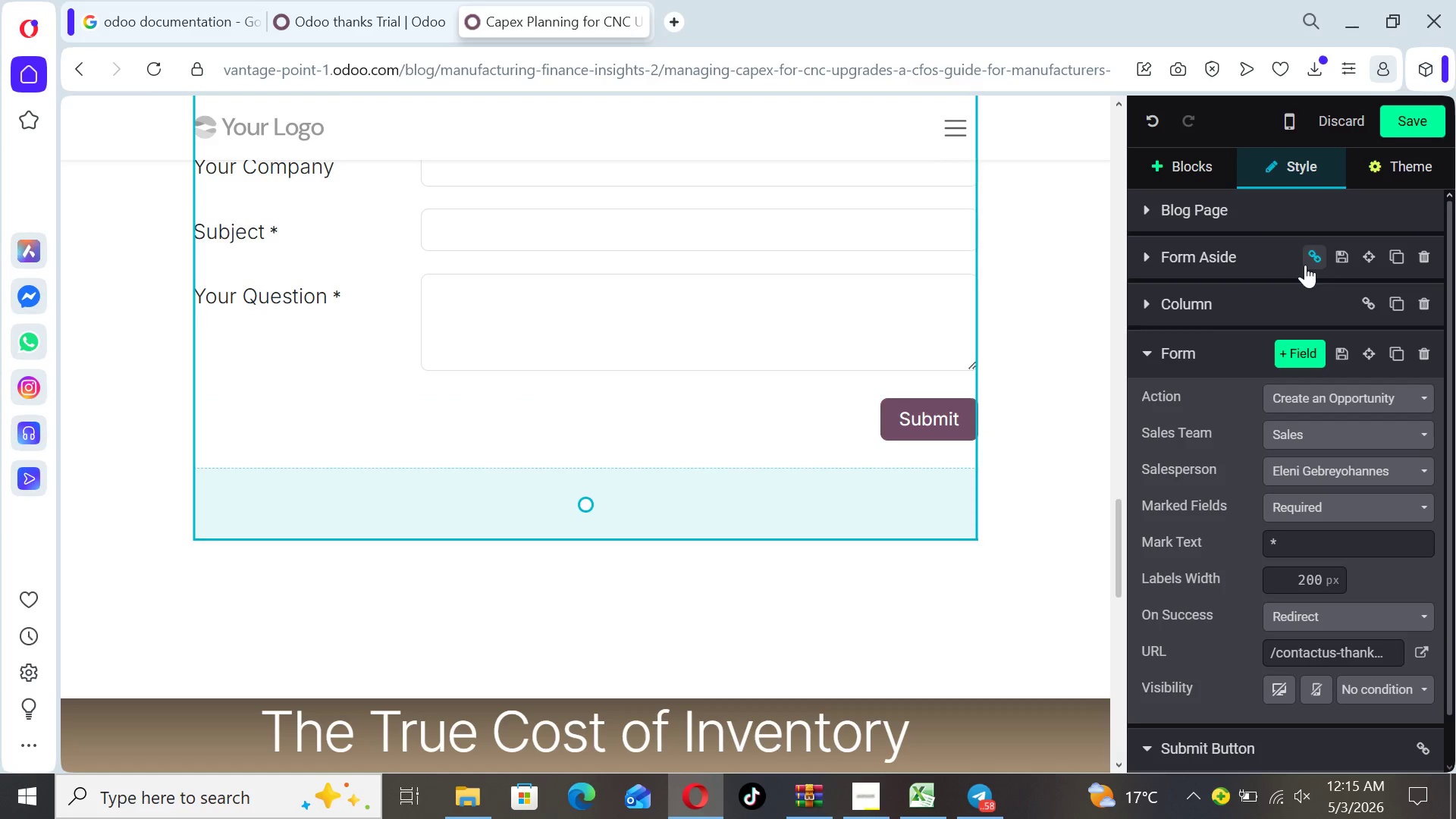 
left_click([1398, 125])
 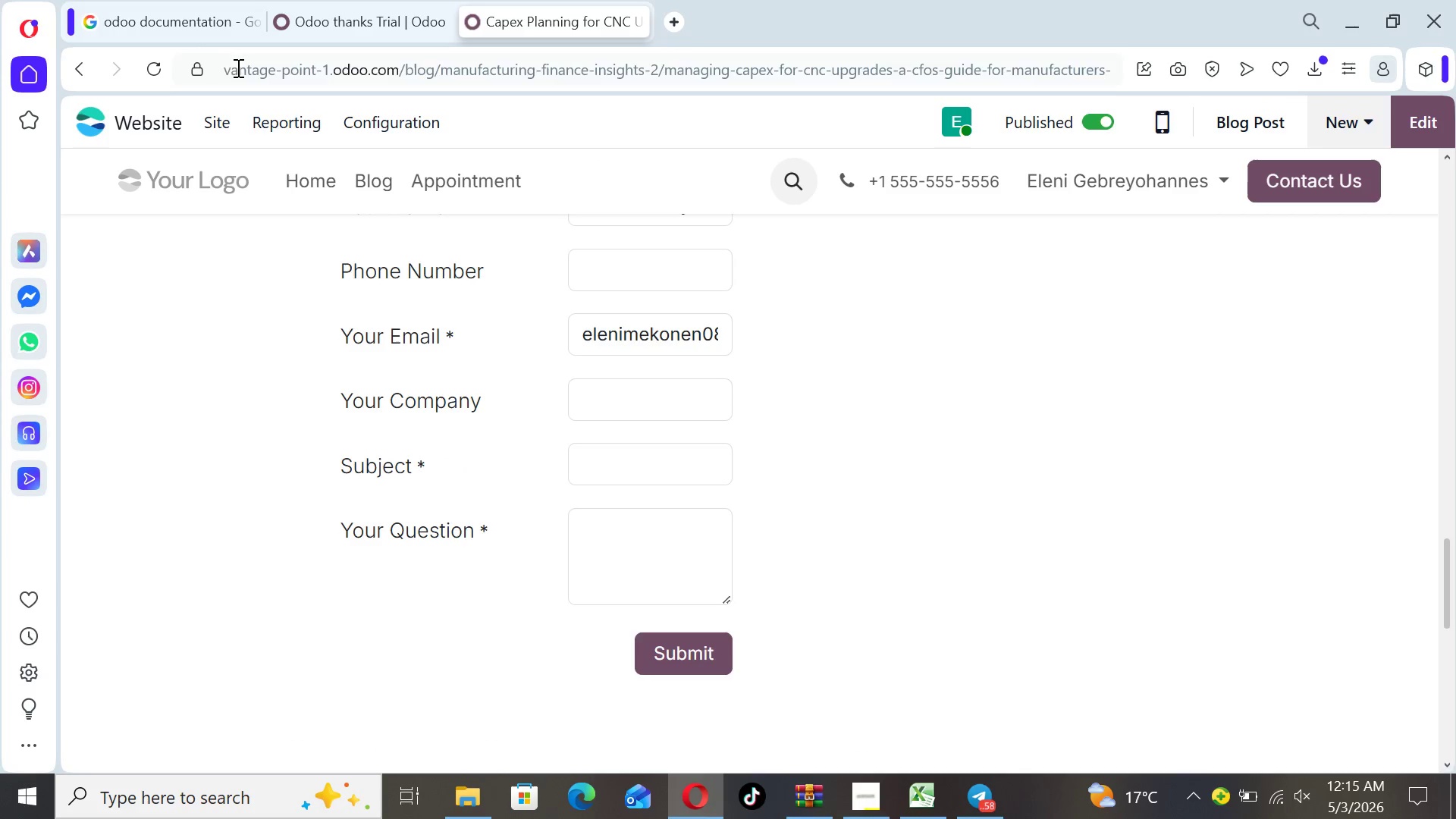 
left_click([226, 113])
 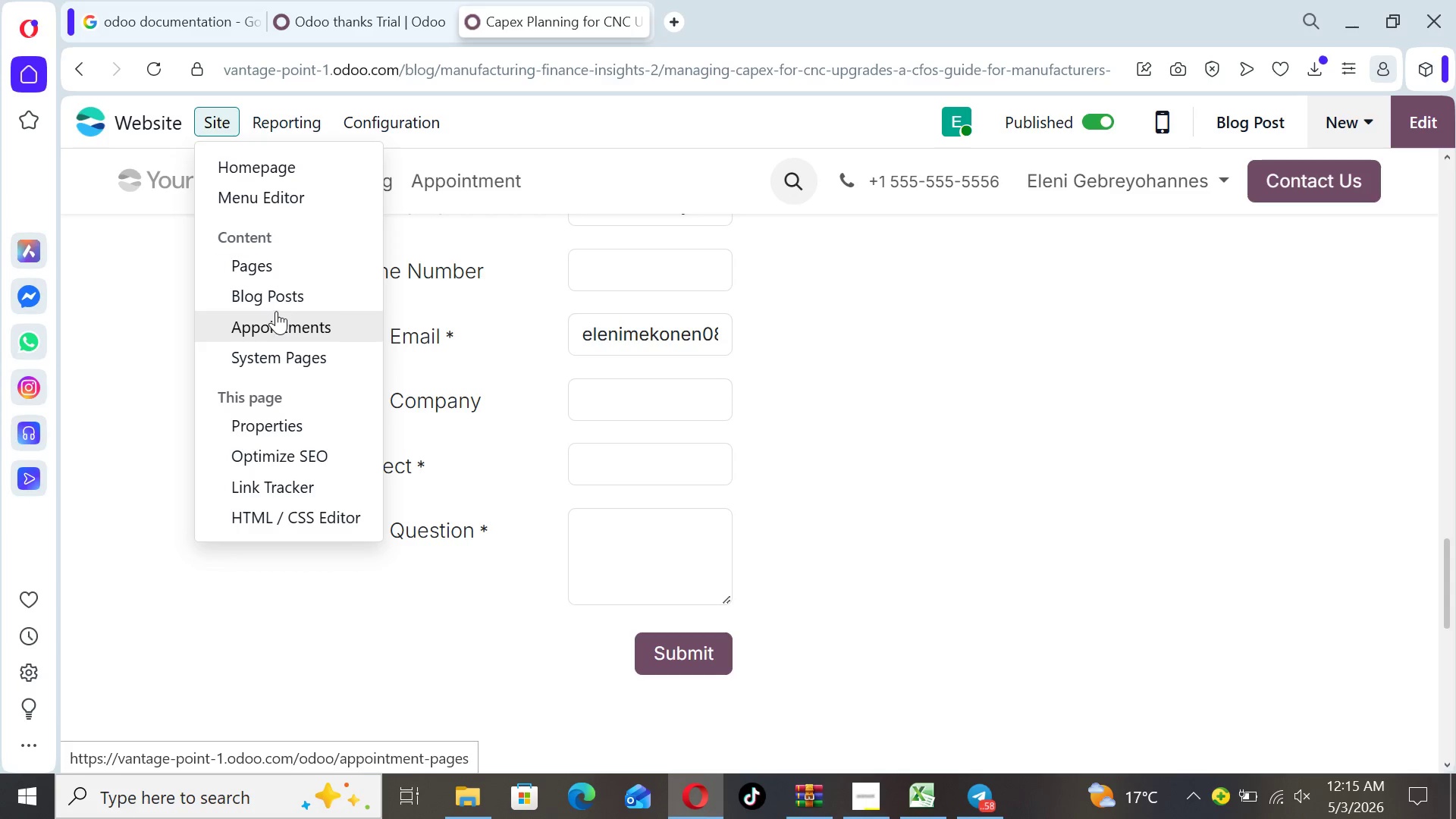 
left_click([276, 303])
 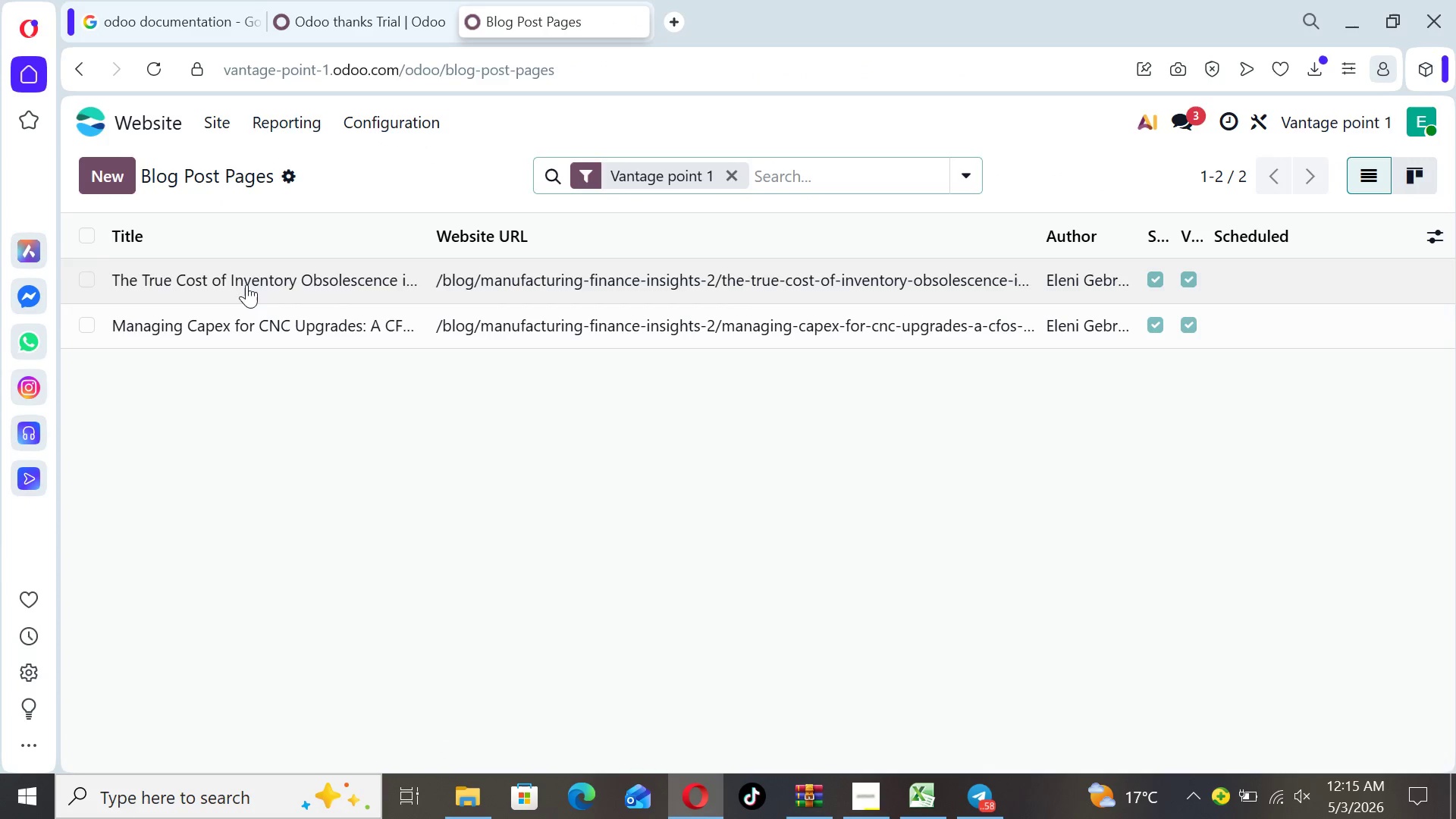 
left_click([101, 171])
 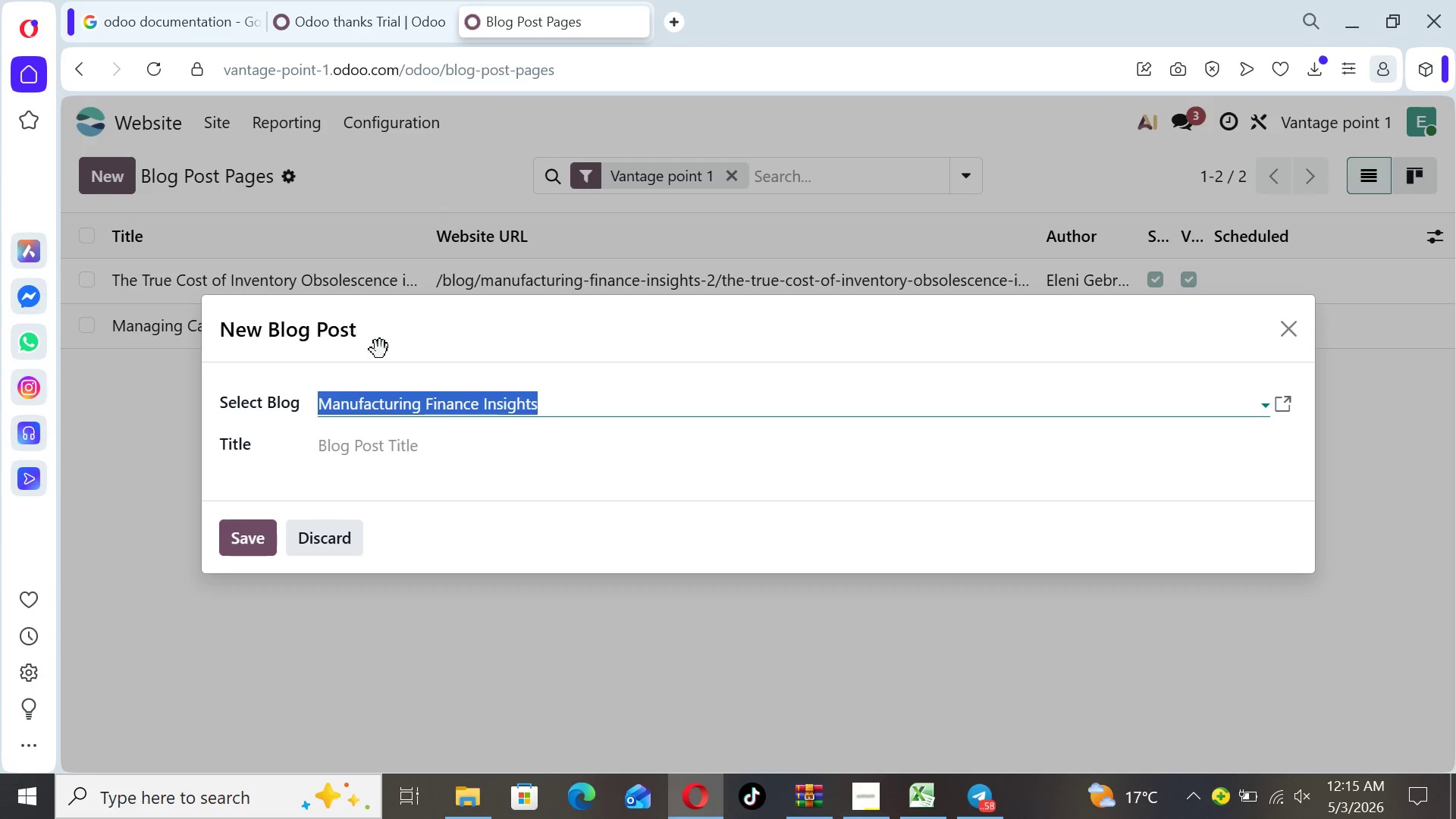 
left_click([447, 442])
 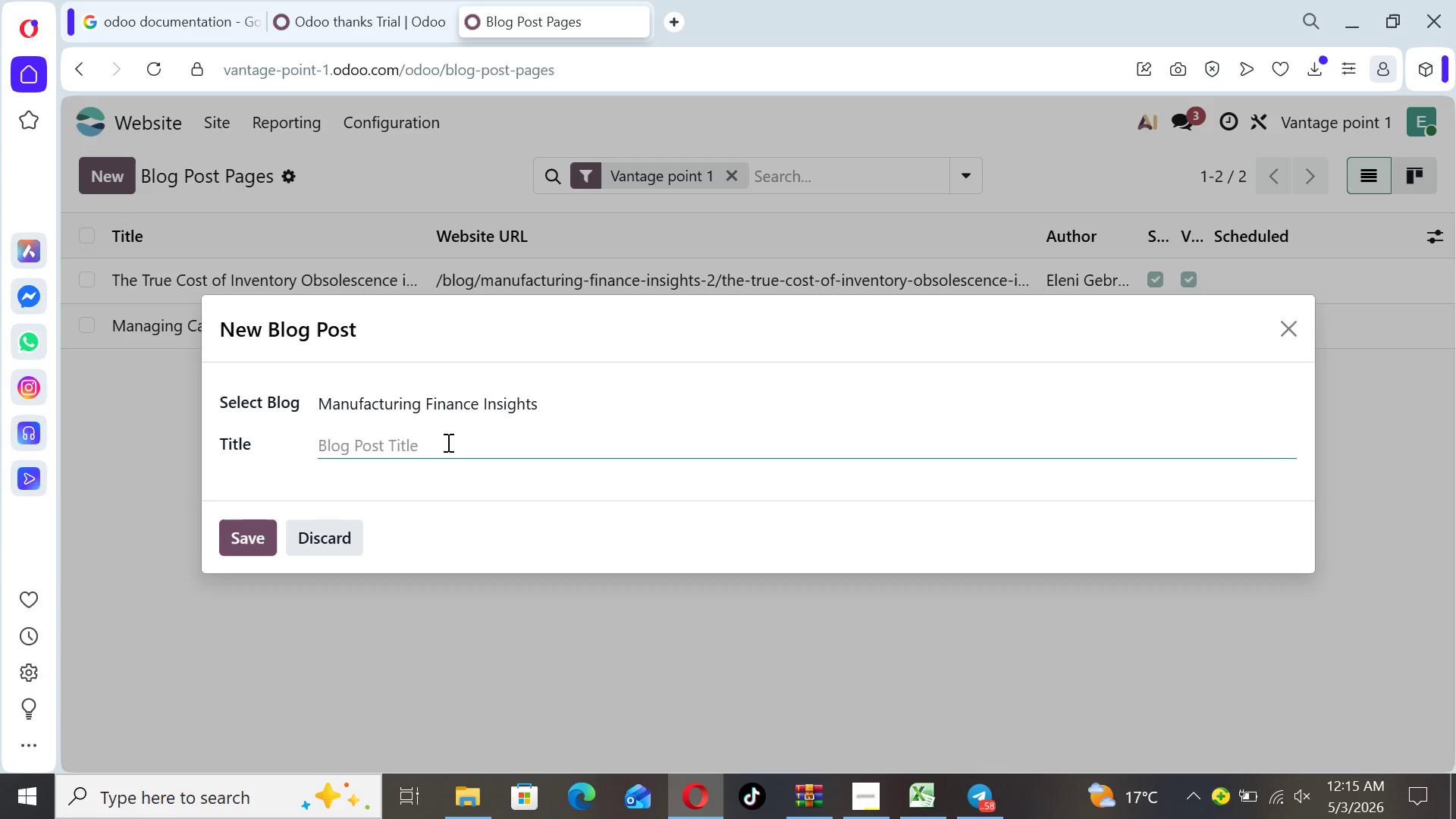 
wait(6.8)
 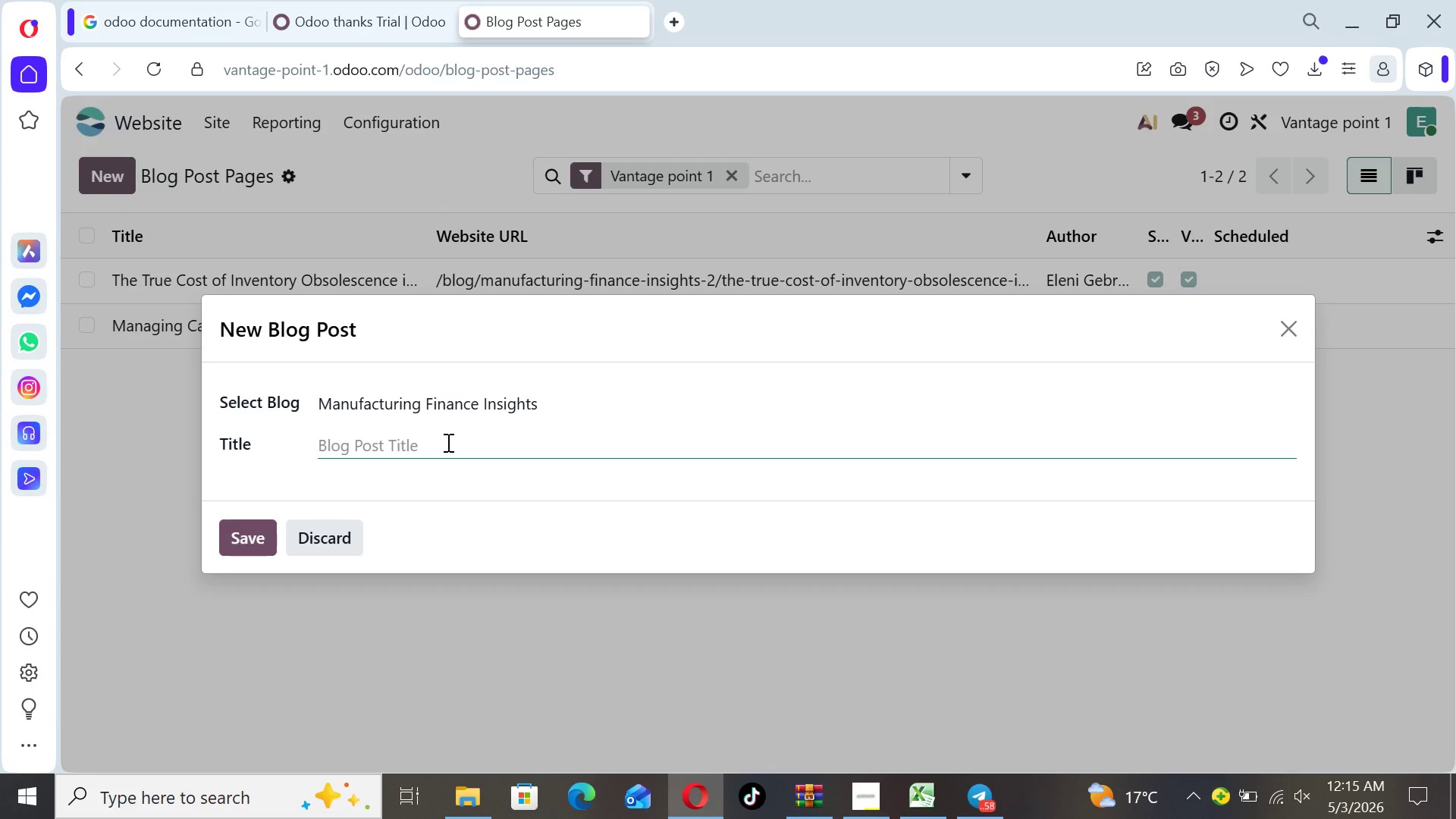 
type(Cash Flow Forecasting for Seasonal Manufacturers )
key(Backspace)
type(: Ap)
key(Backspace)
type( Practical Guide)
 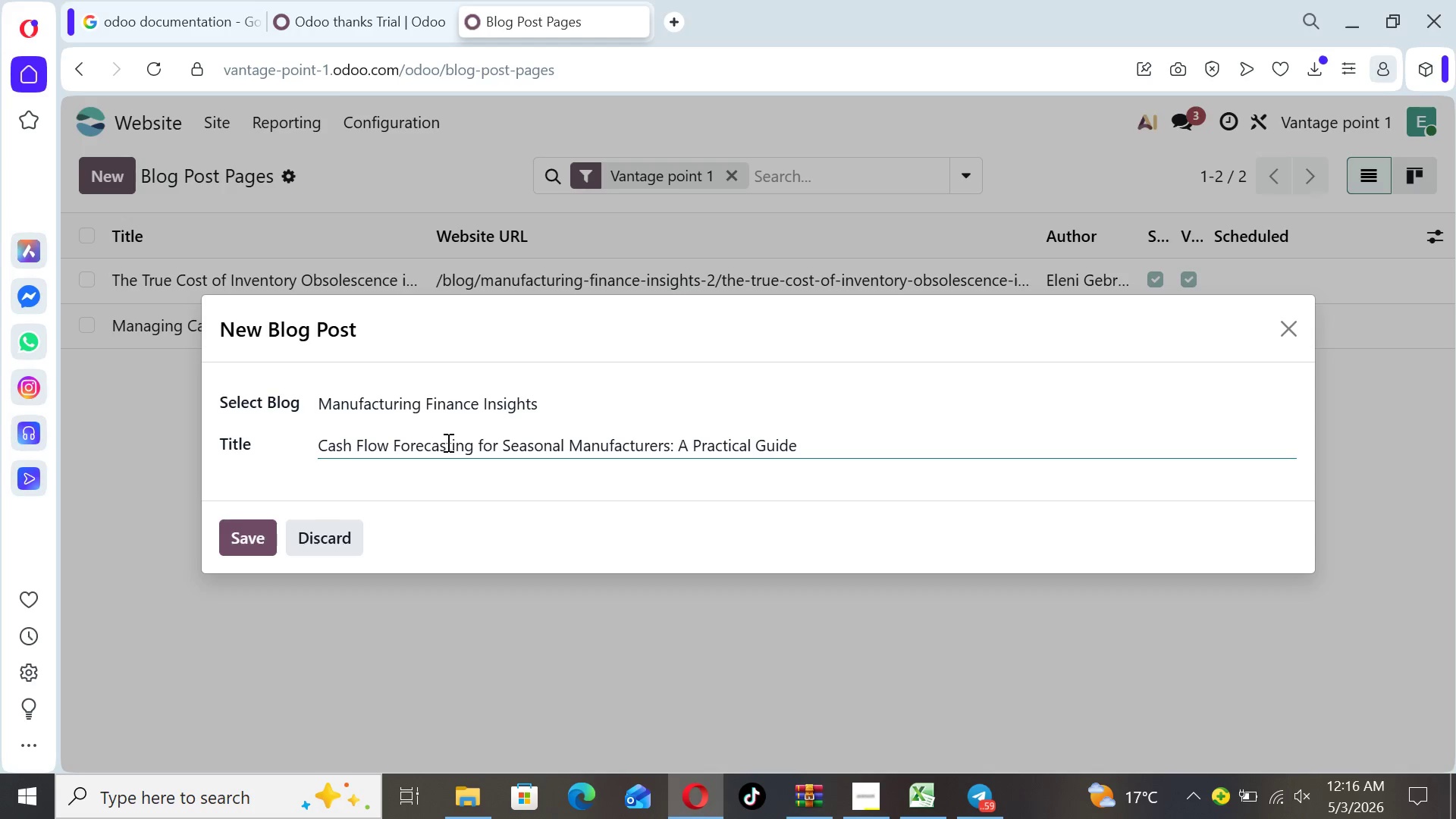 
left_click([251, 551])
 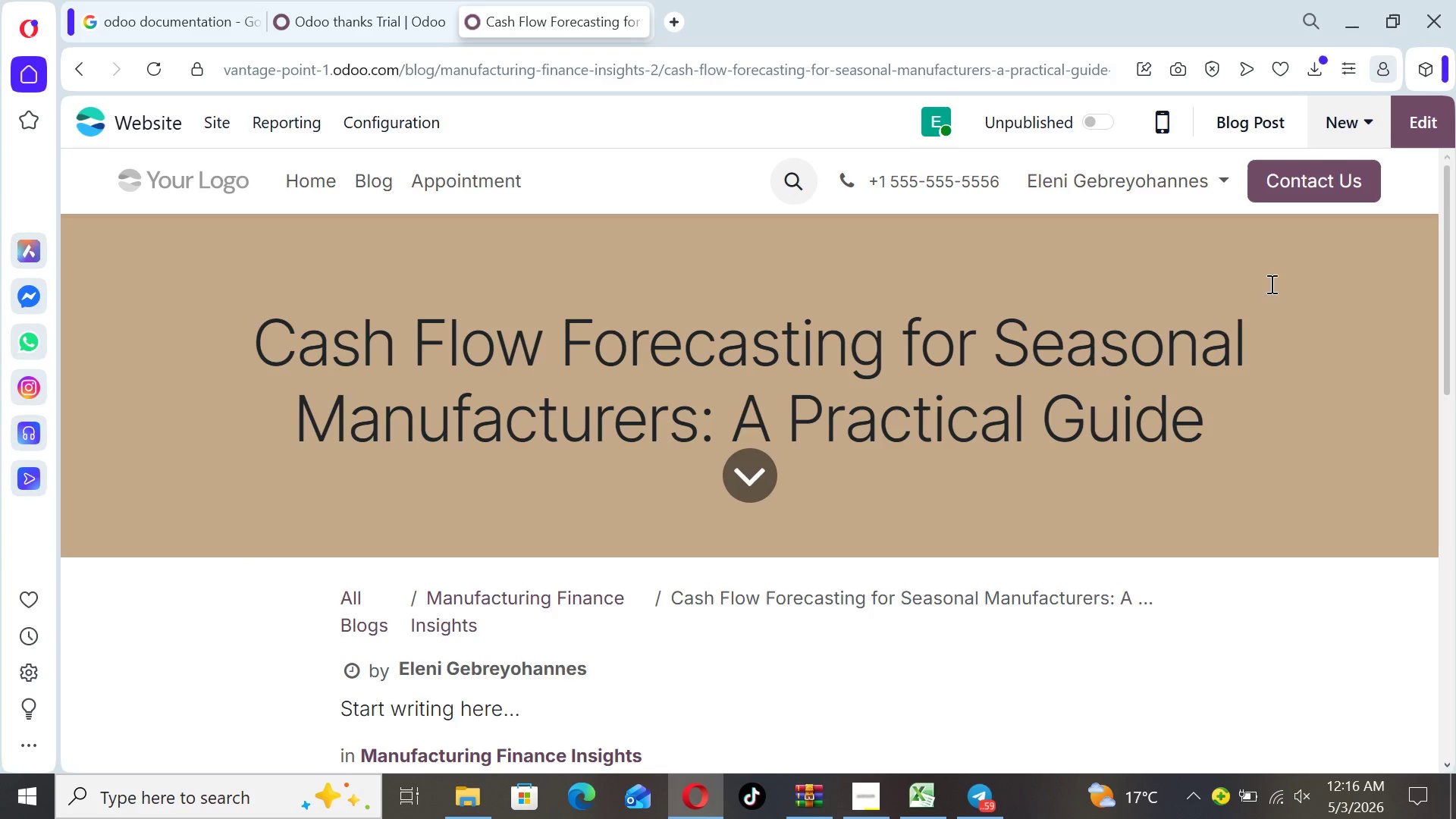 
left_click([1407, 119])
 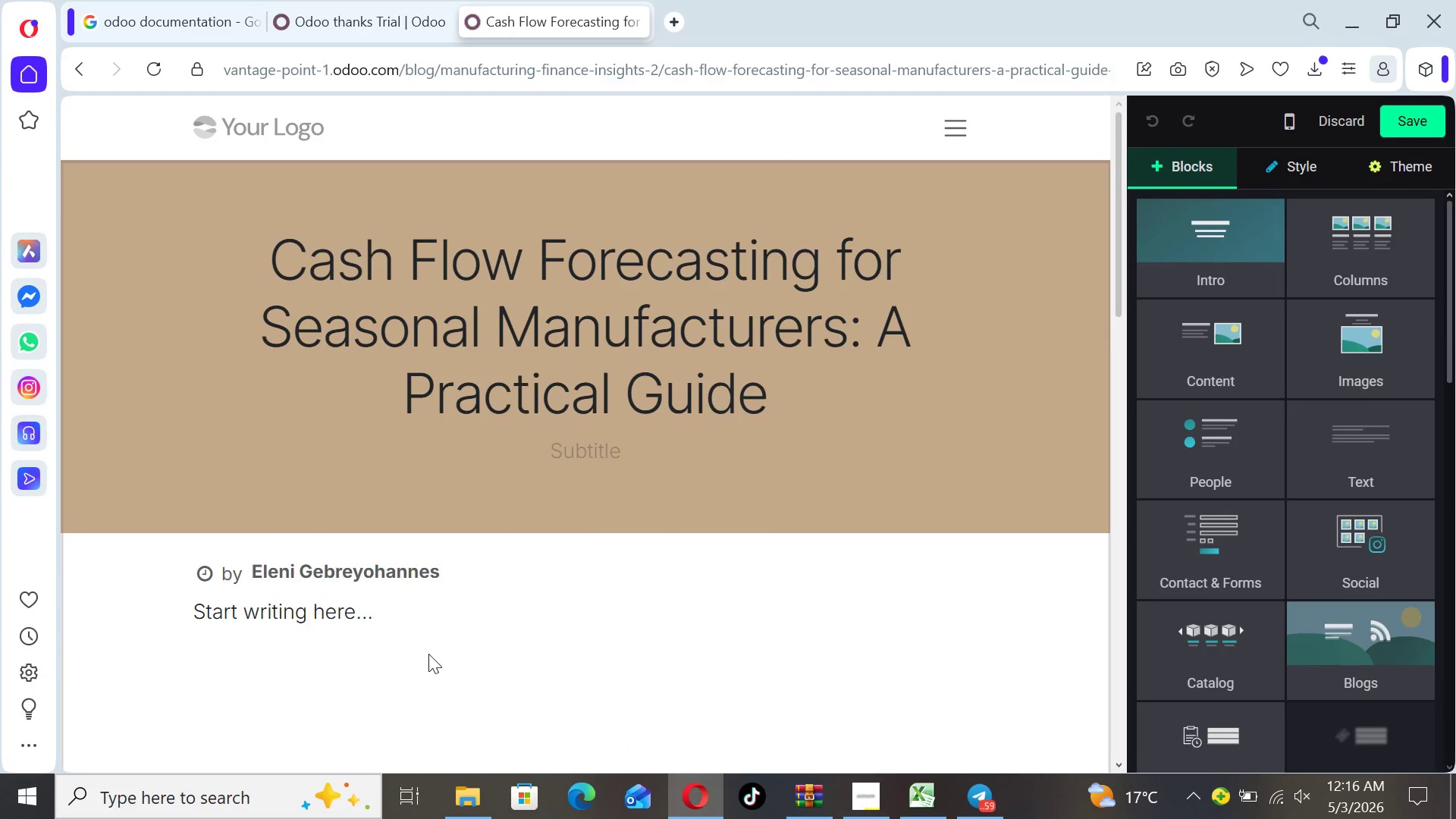 
left_click_drag(start_coordinate=[422, 614], to_coordinate=[84, 645])
 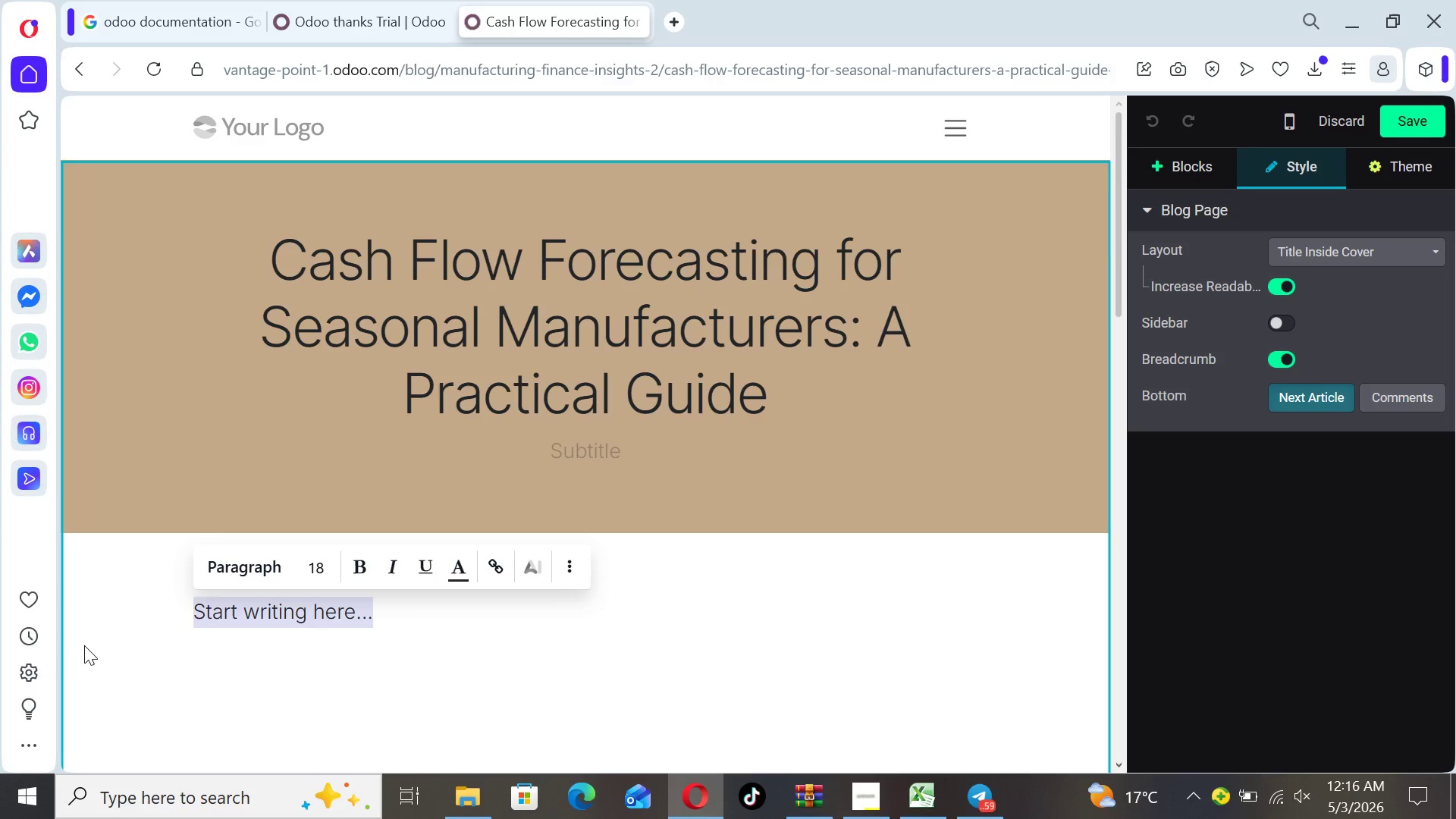 
key(Backspace)
 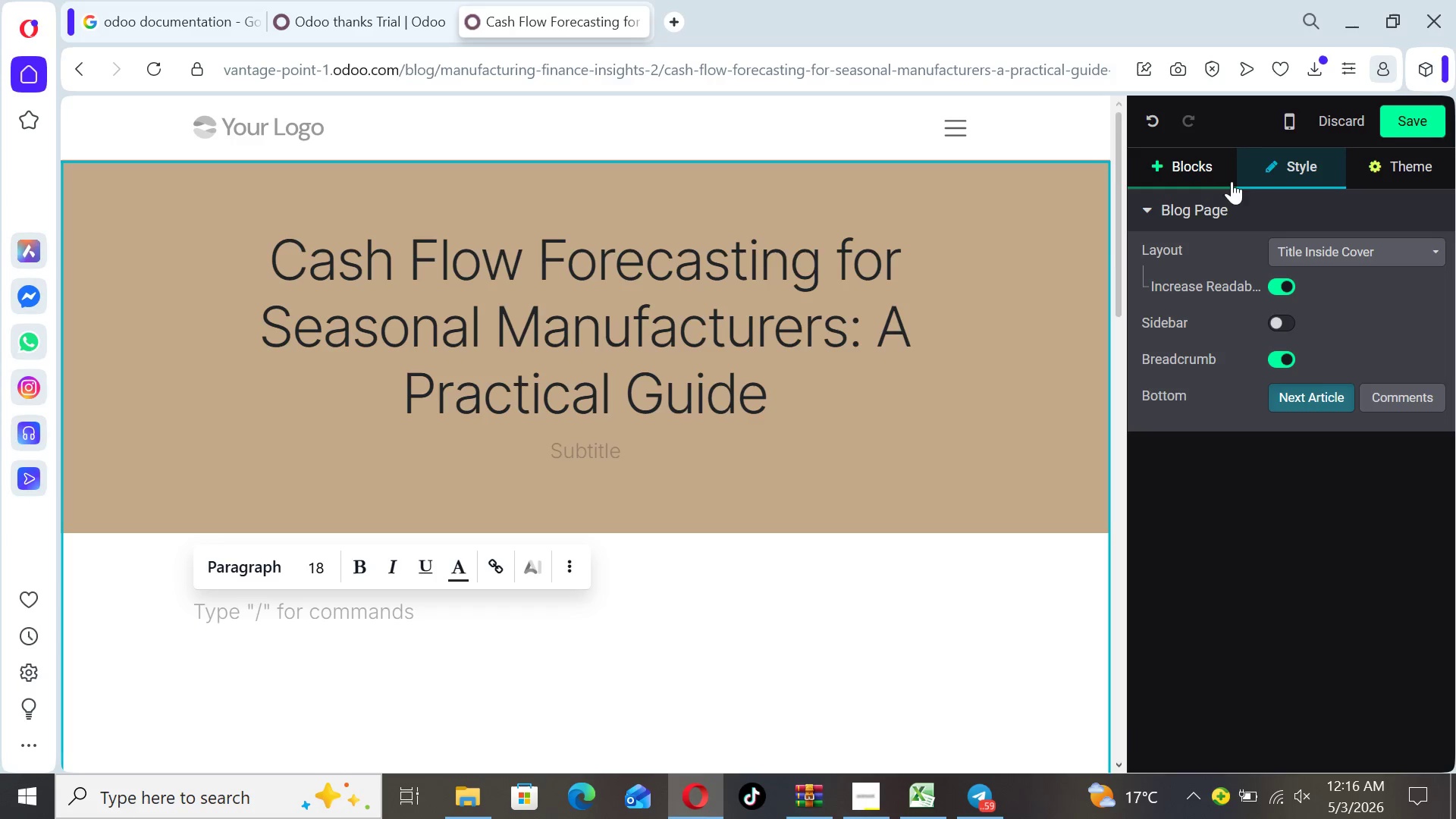 
left_click([1225, 174])
 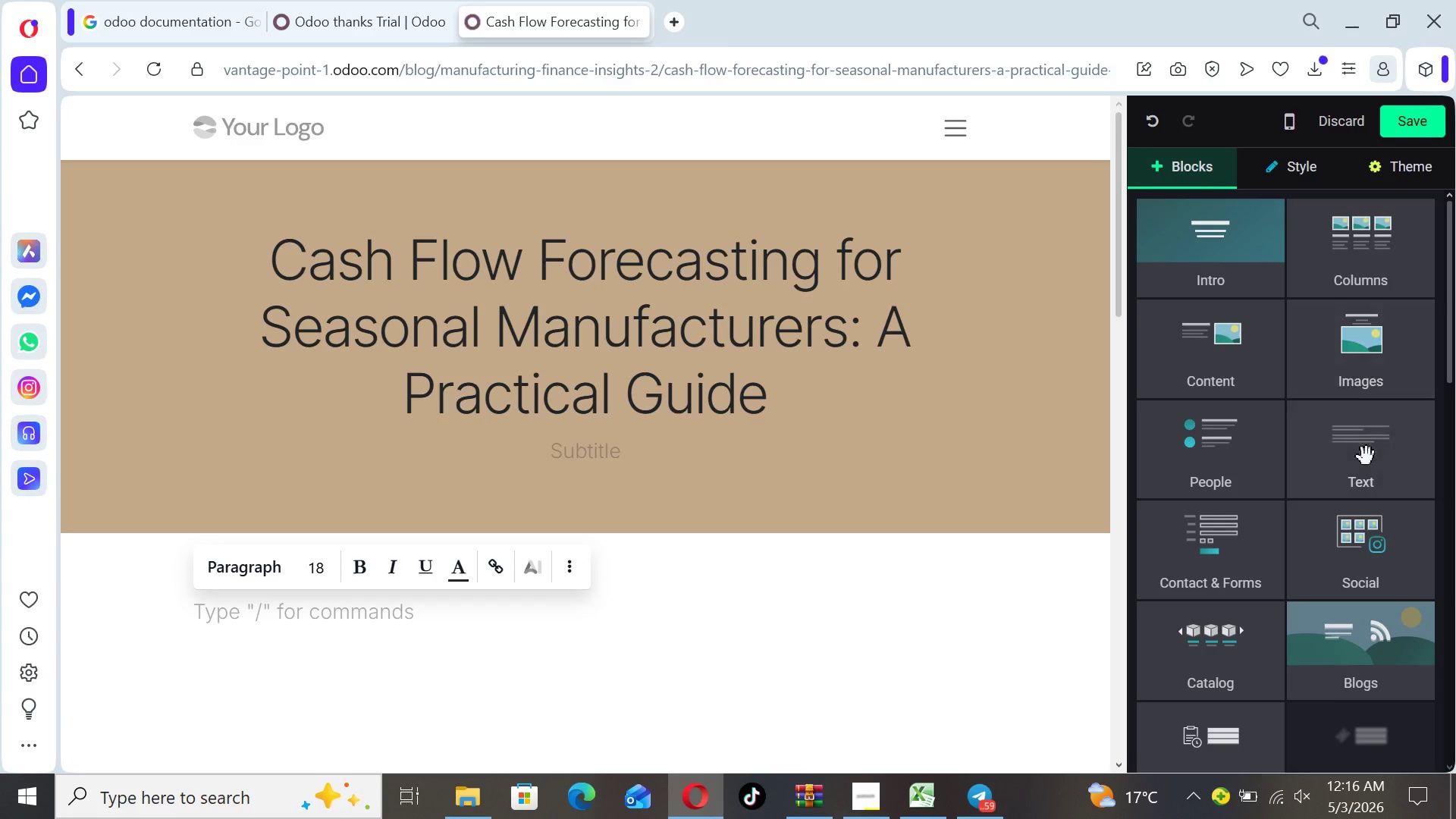 
left_click([1367, 460])
 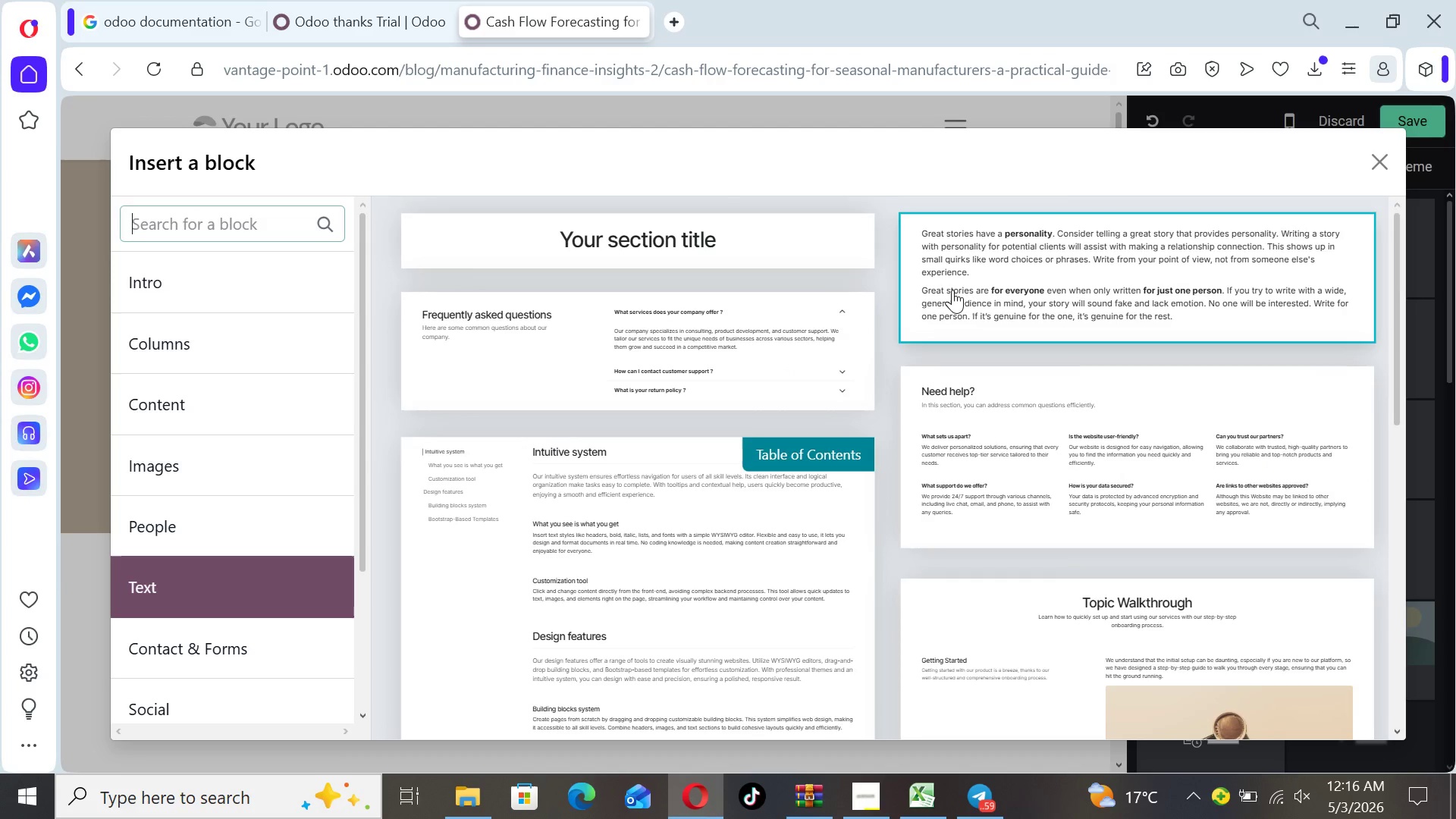 
left_click([996, 285])
 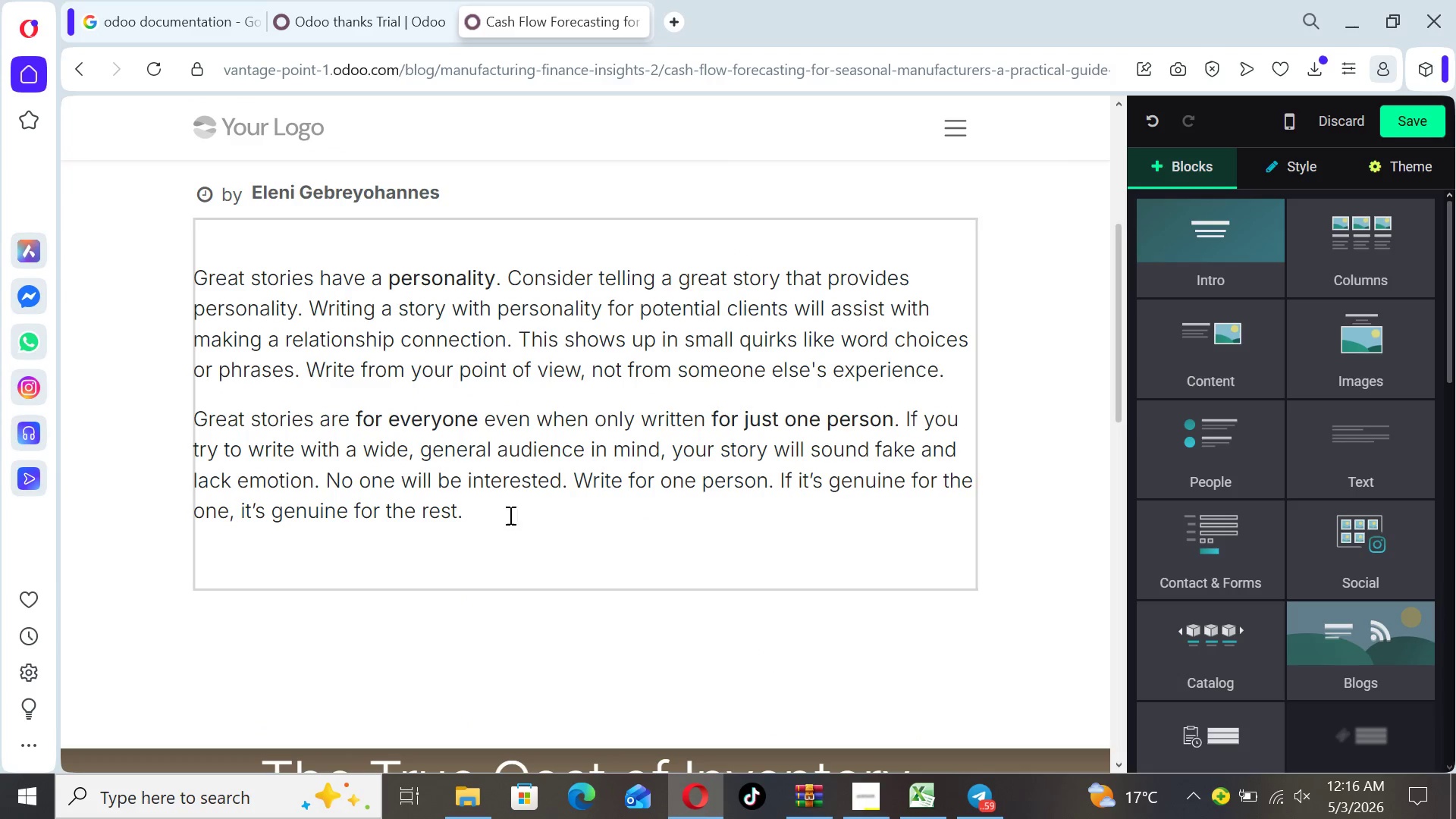 
left_click_drag(start_coordinate=[481, 523], to_coordinate=[196, 275])
 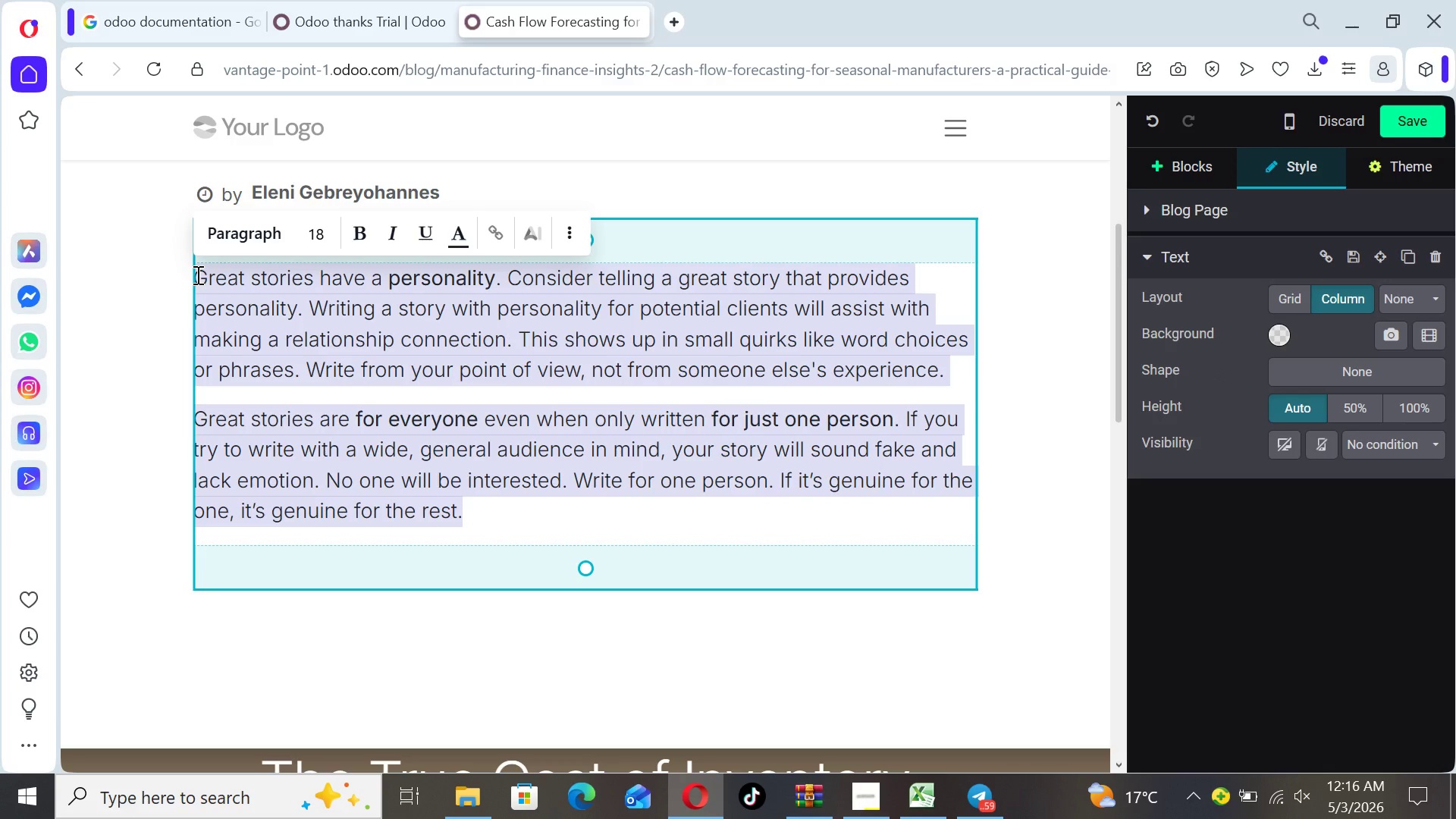 
type(Why Cash Flow Forecat)
key(Backspace)
type(sting)
 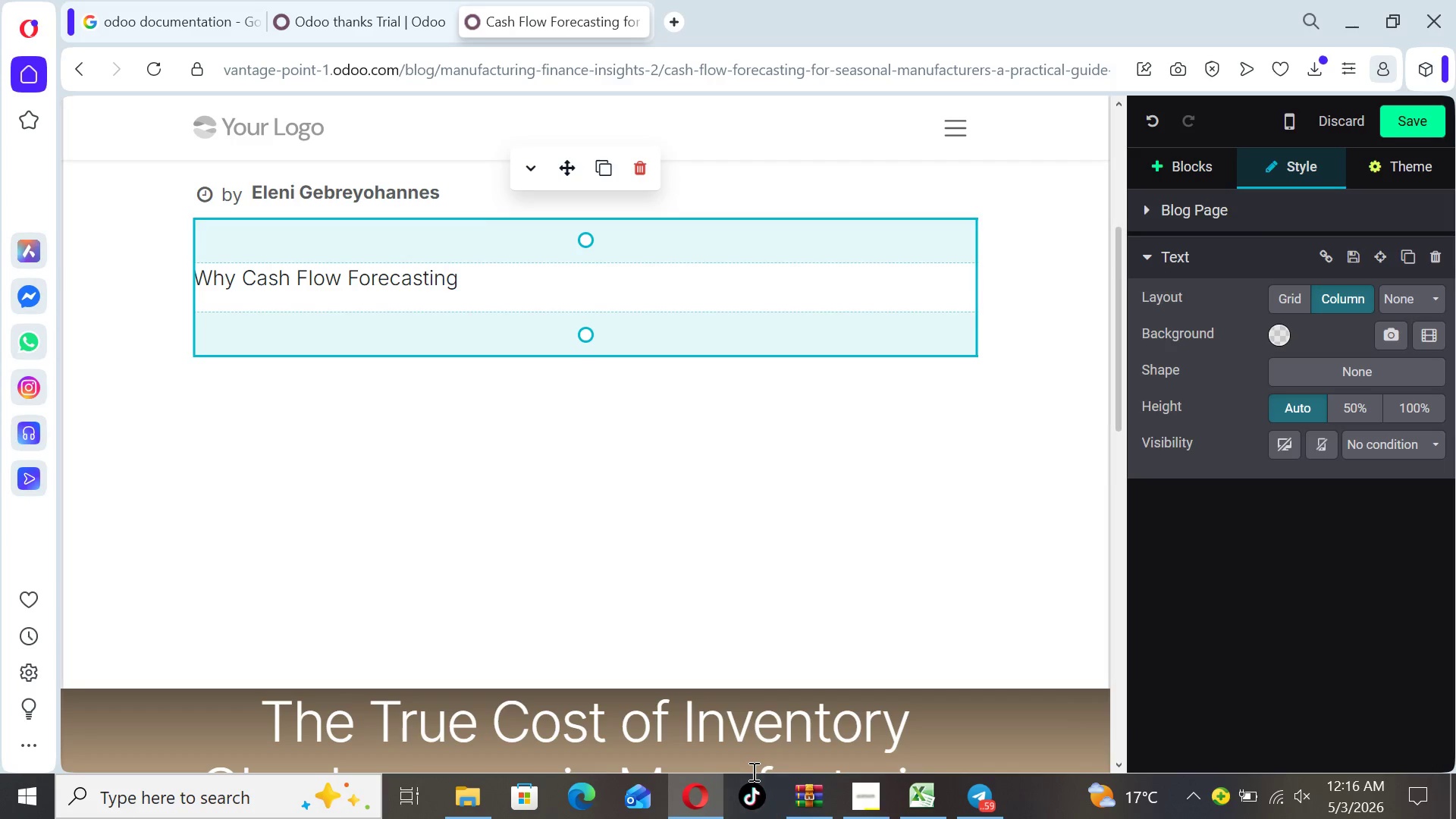 
left_click([855, 795])